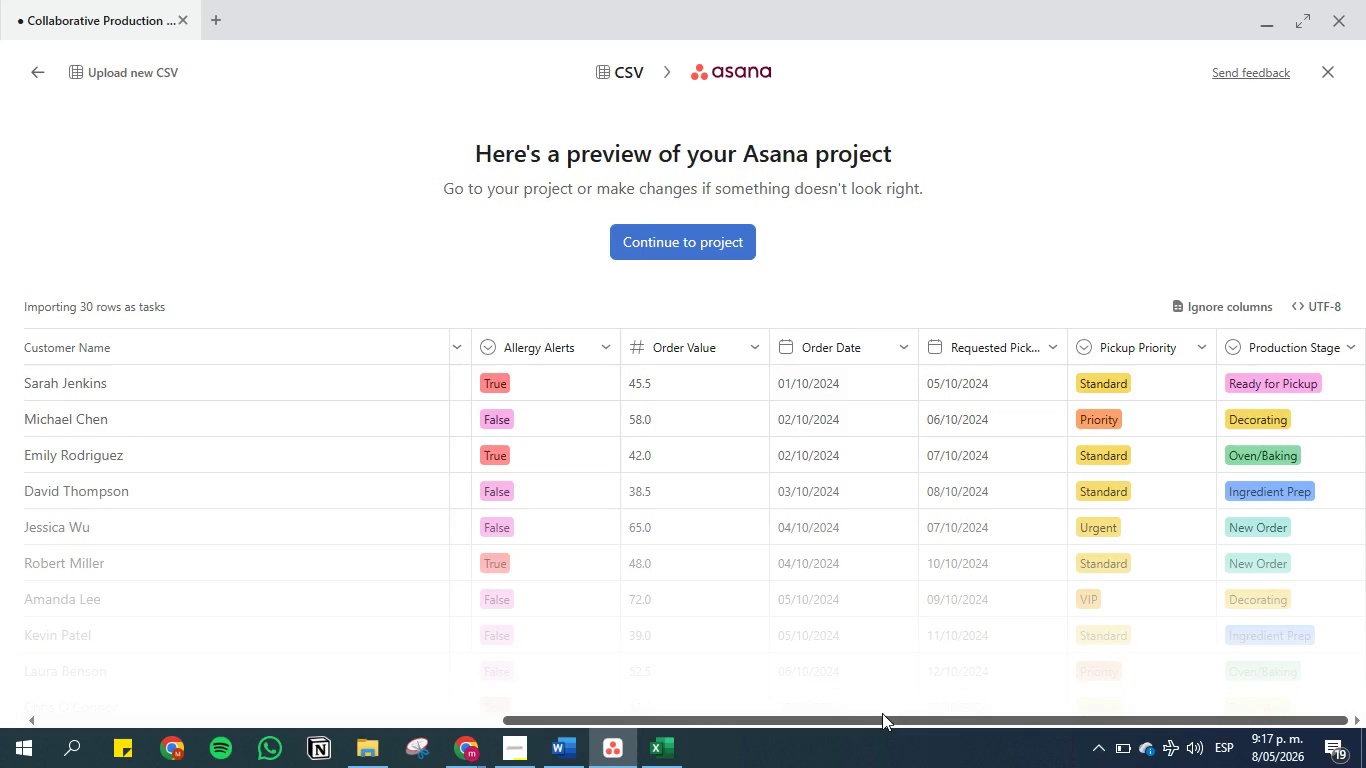 
left_click_drag(start_coordinate=[882, 718], to_coordinate=[946, 718])
 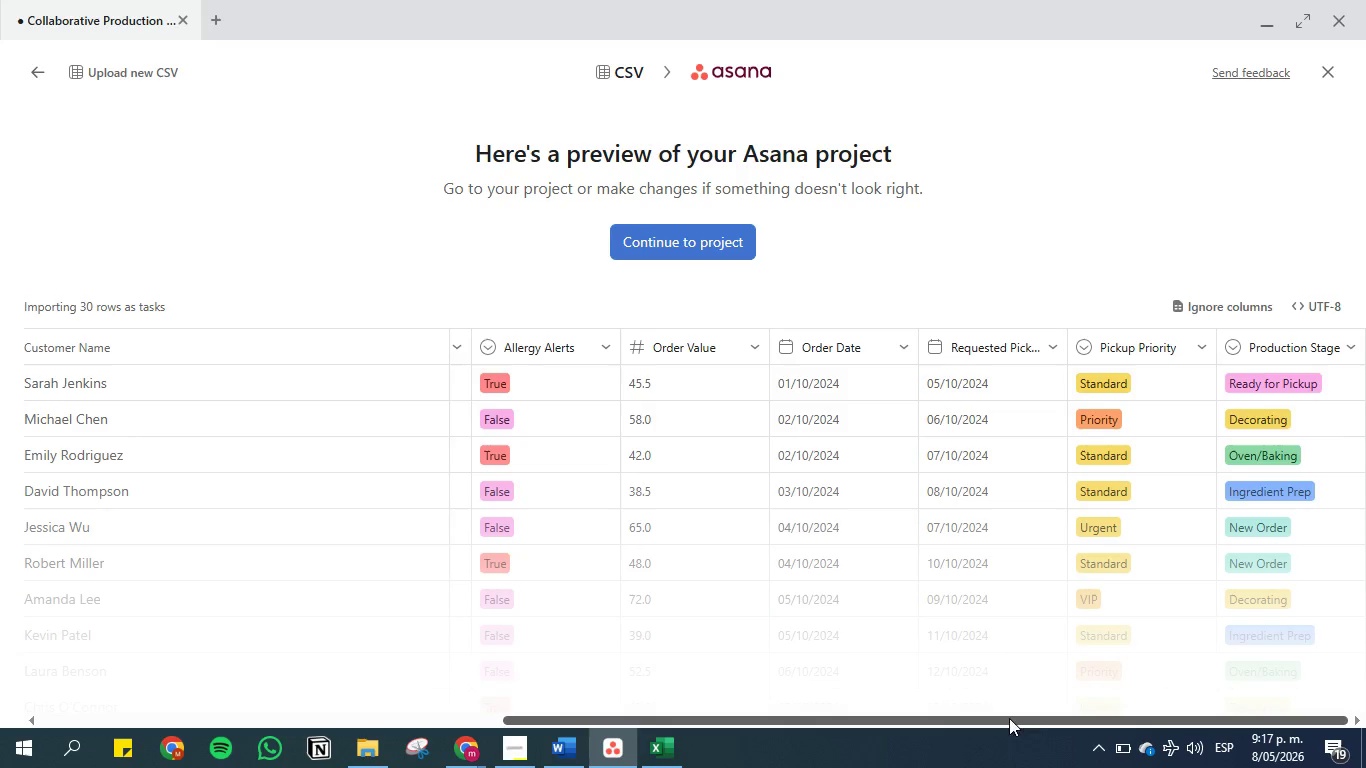 
left_click_drag(start_coordinate=[946, 718], to_coordinate=[1034, 718])
 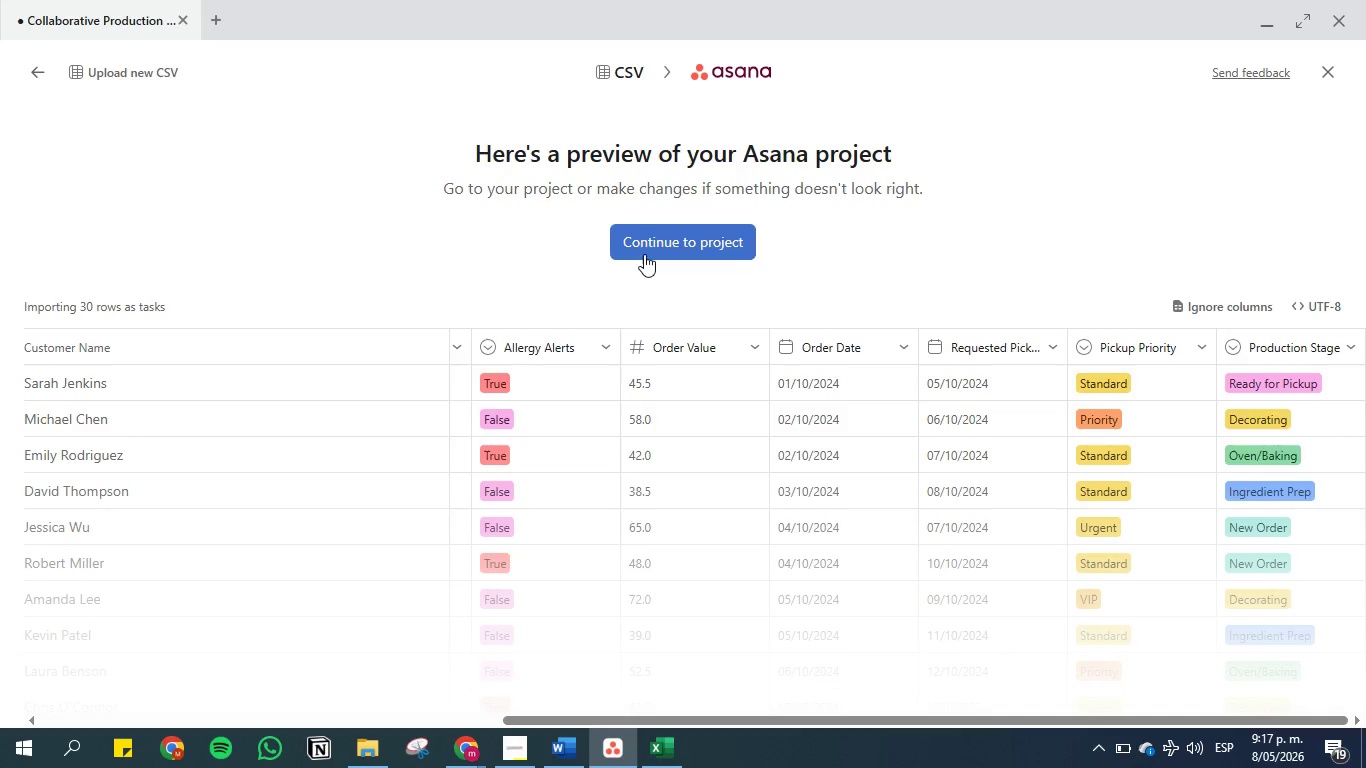 
left_click([646, 230])
 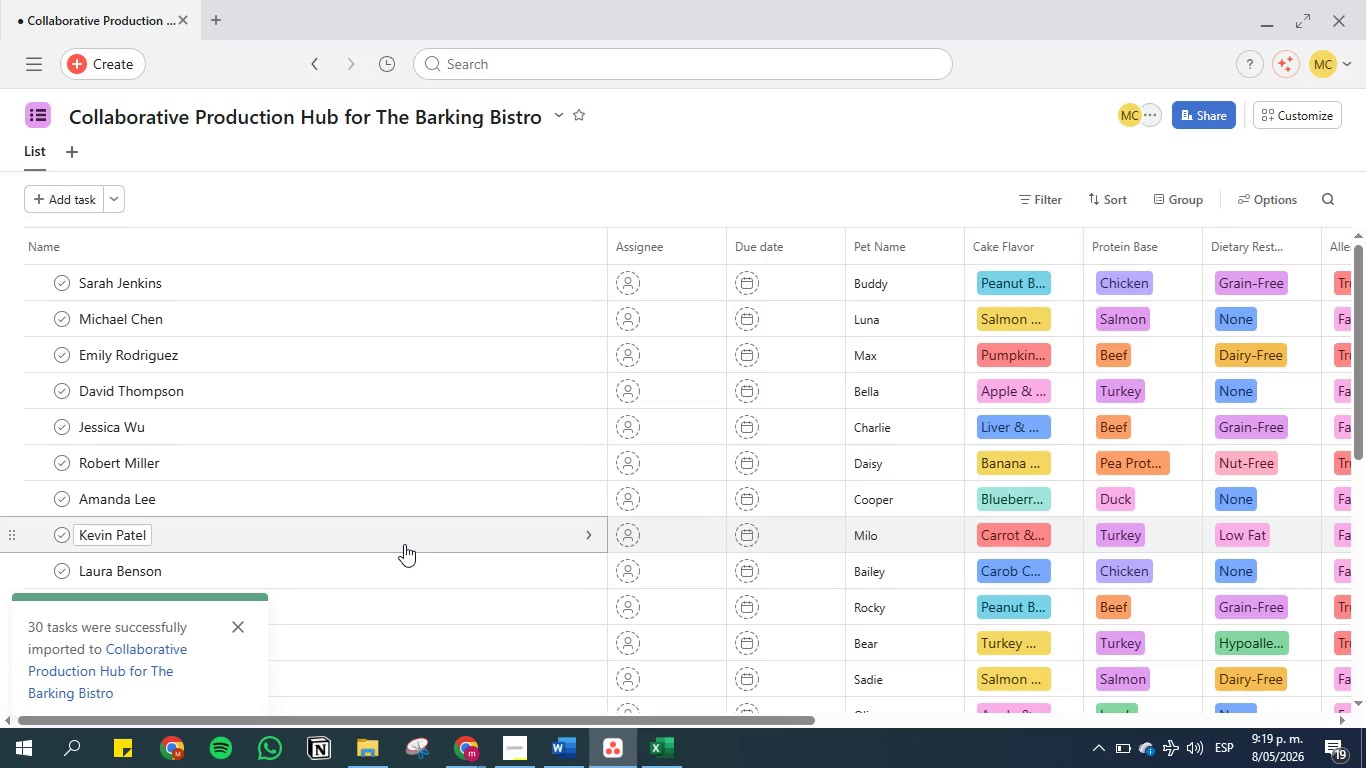 
wait(133.45)
 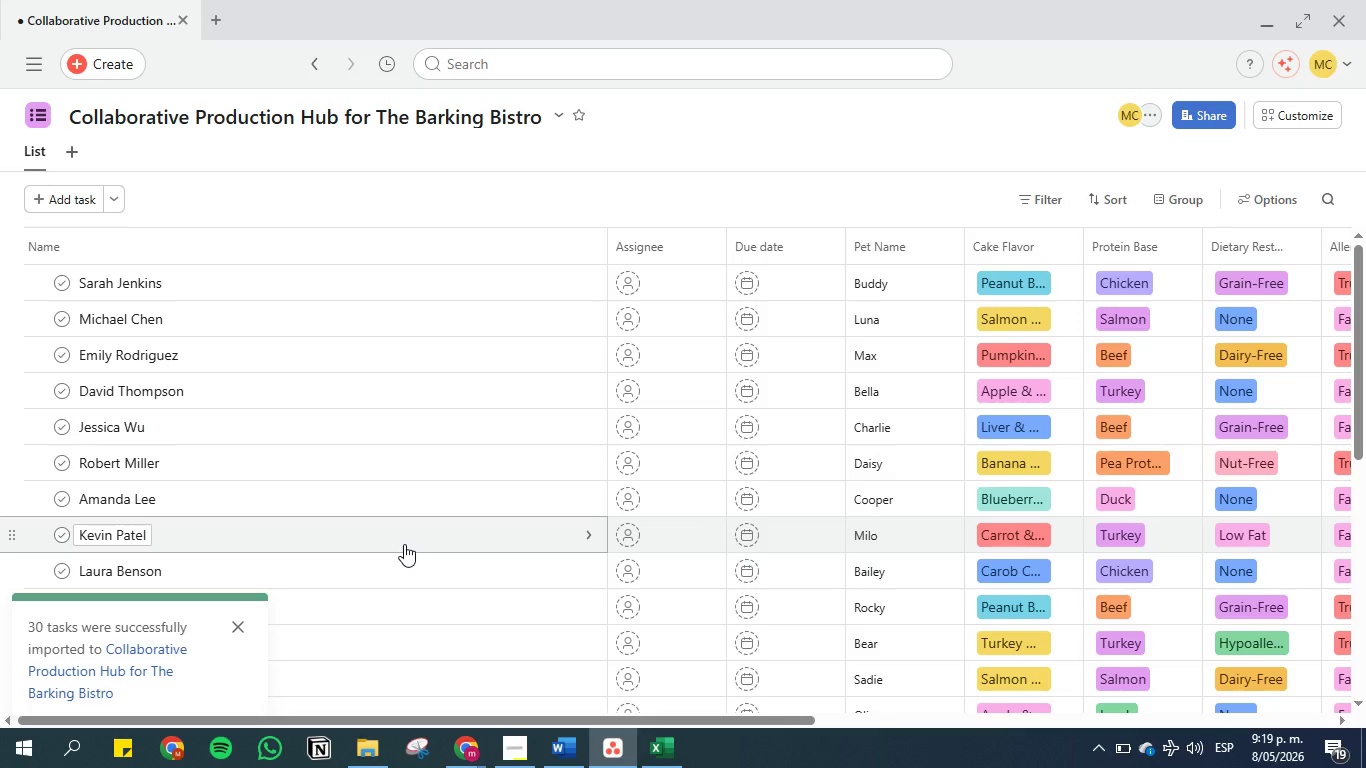 
left_click([558, 747])
 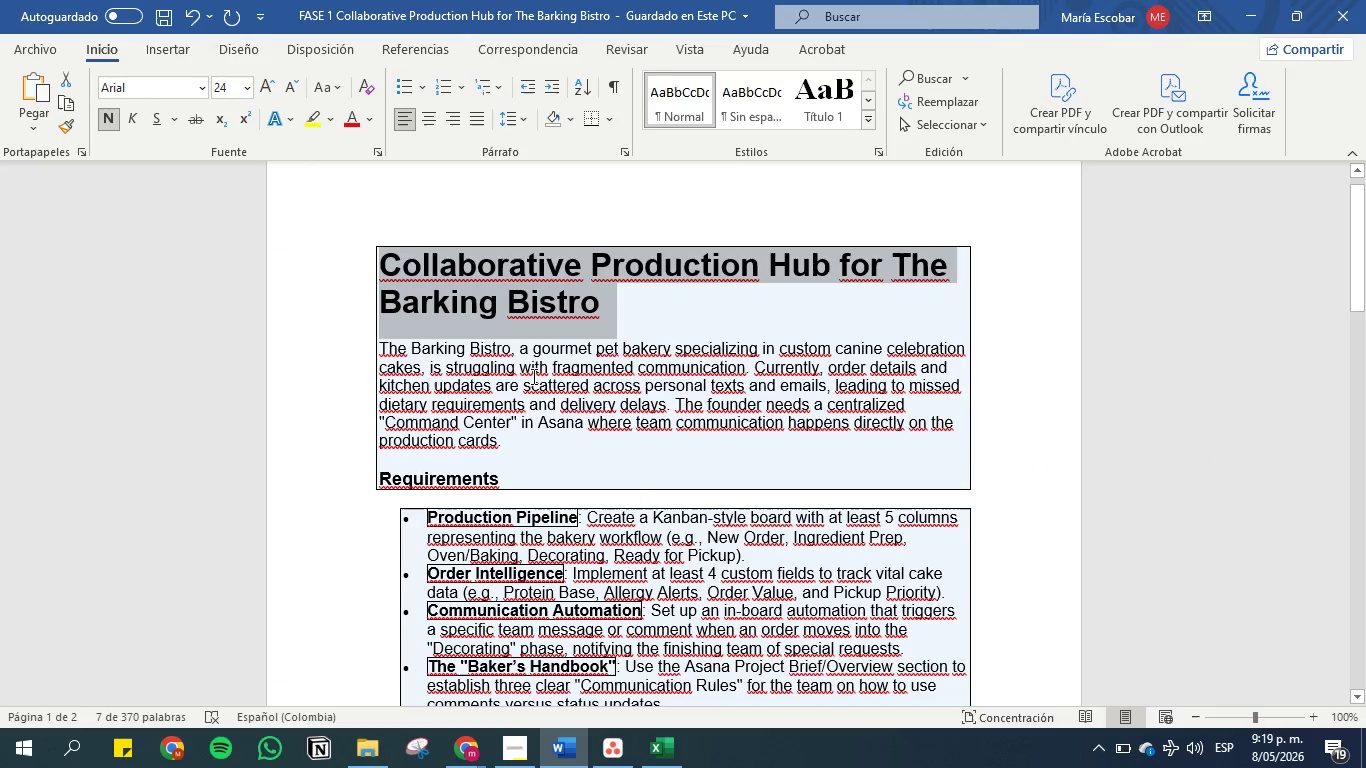 
left_click([545, 344])
 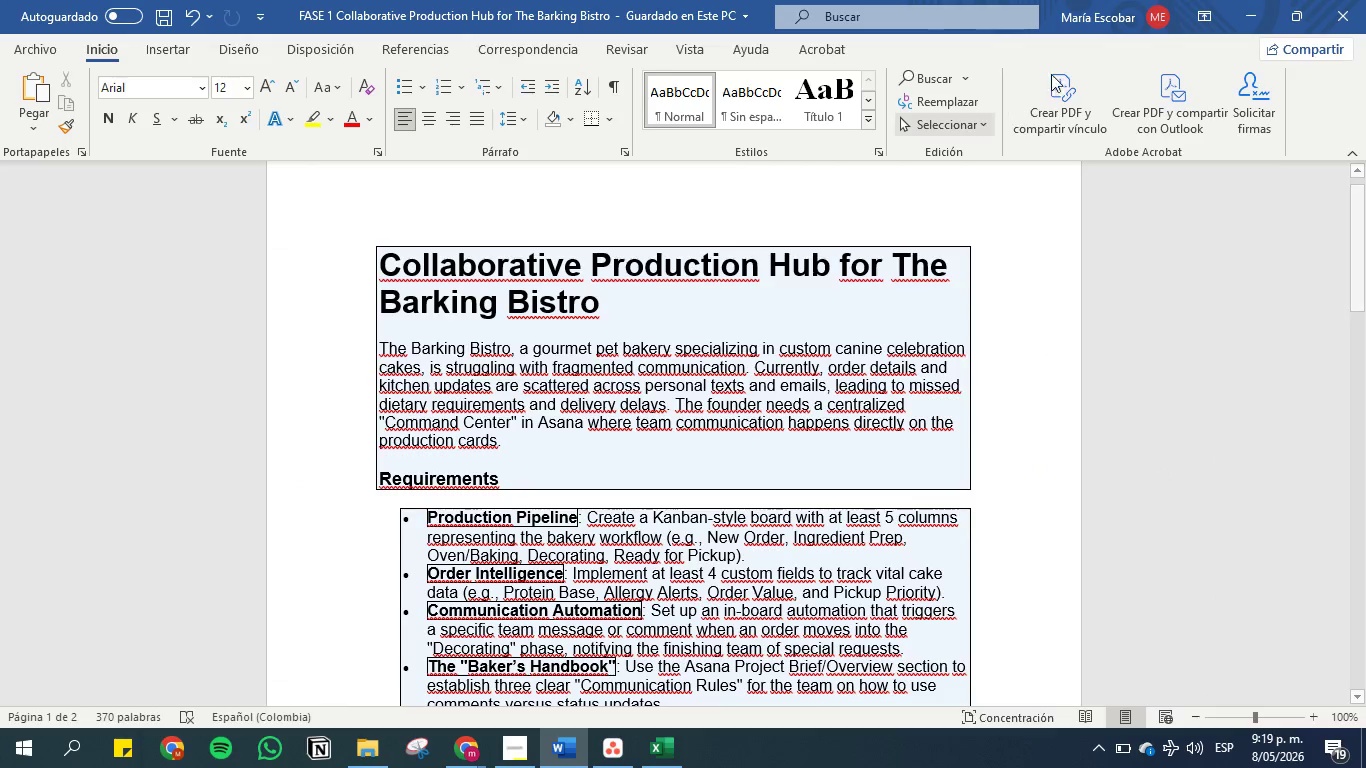 
left_click([1246, 5])
 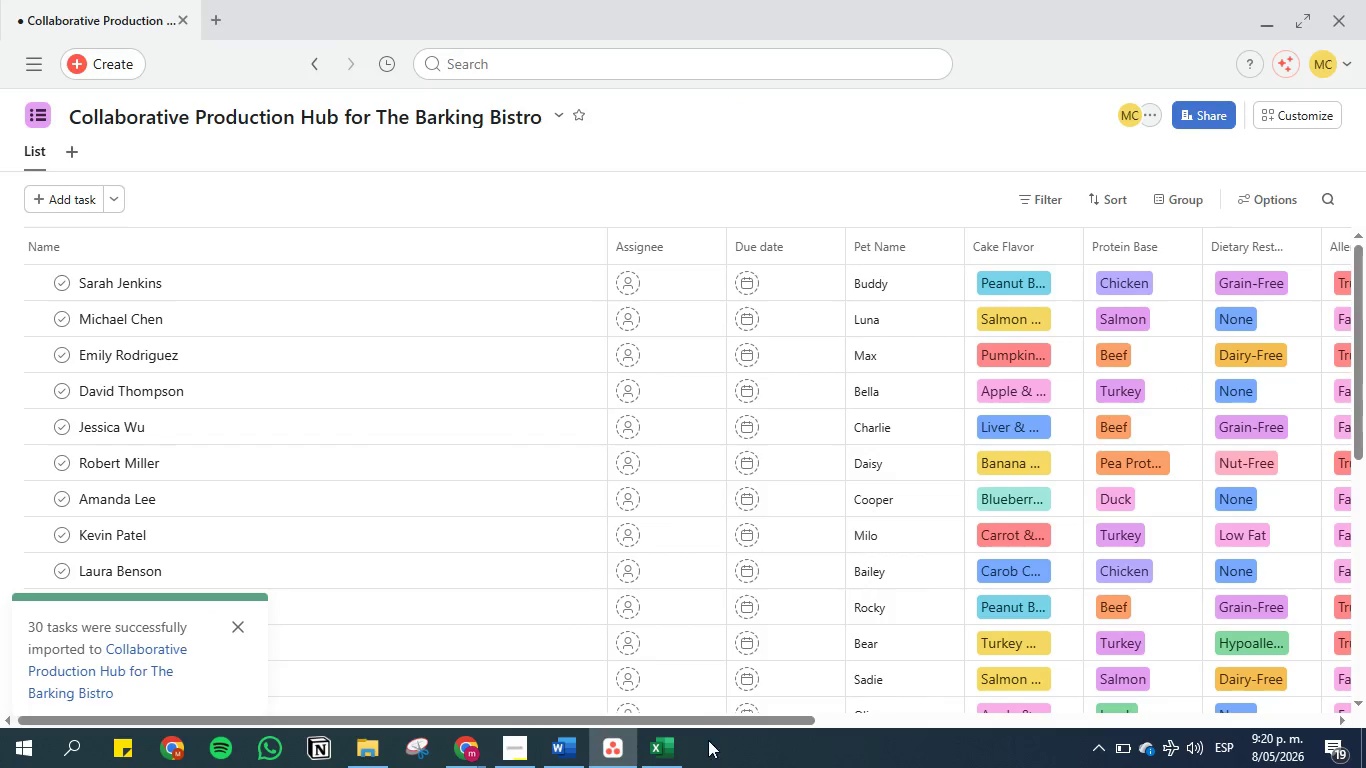 
left_click_drag(start_coordinate=[708, 720], to_coordinate=[1152, 699])
 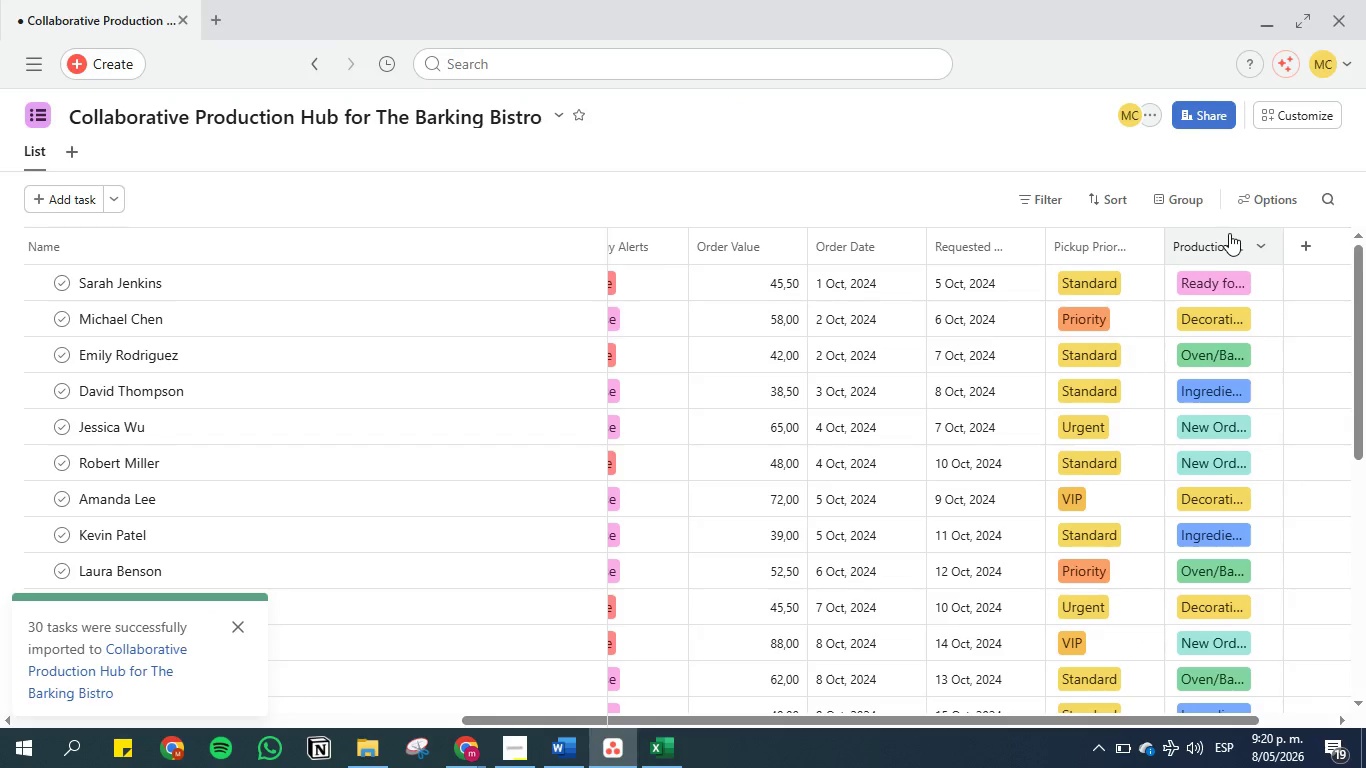 
left_click_drag(start_coordinate=[1228, 233], to_coordinate=[607, 240])
 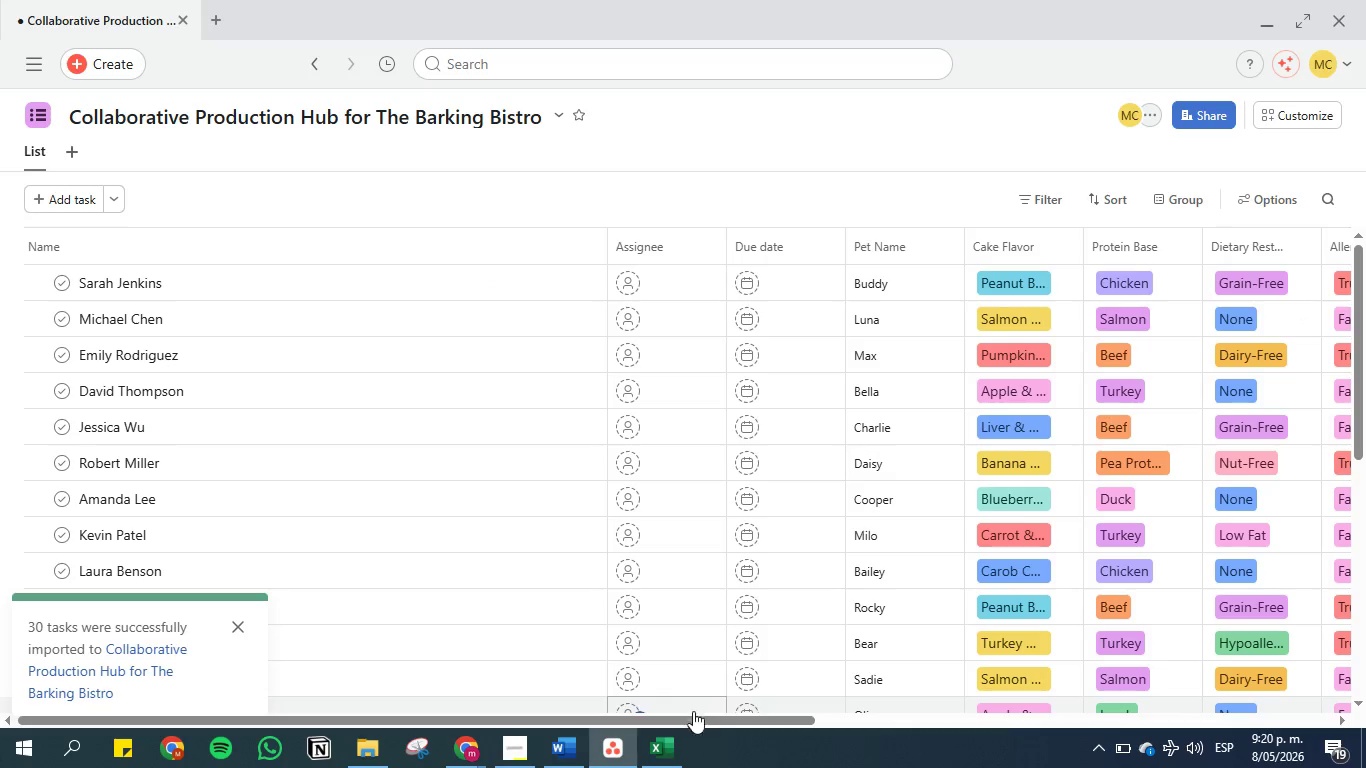 
left_click_drag(start_coordinate=[692, 717], to_coordinate=[1182, 663])
 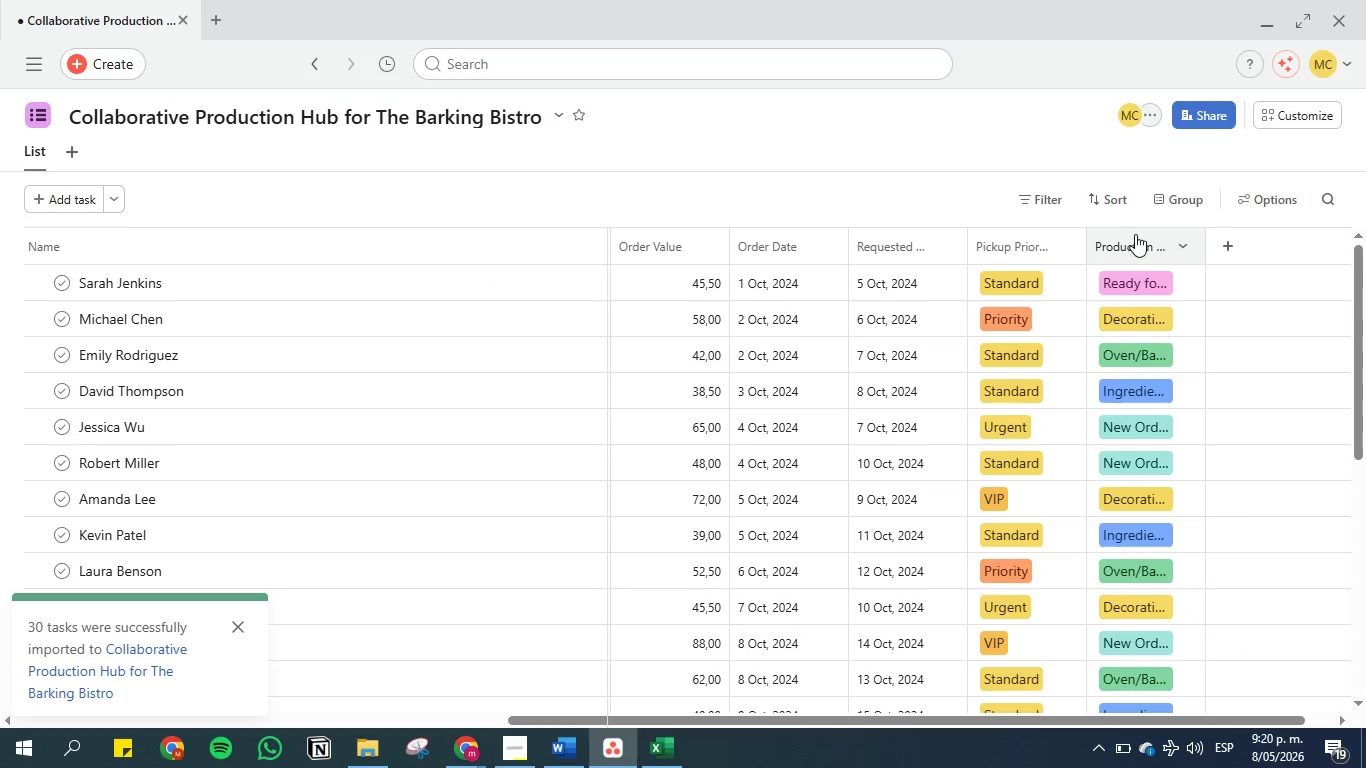 
left_click_drag(start_coordinate=[1135, 238], to_coordinate=[614, 240])
 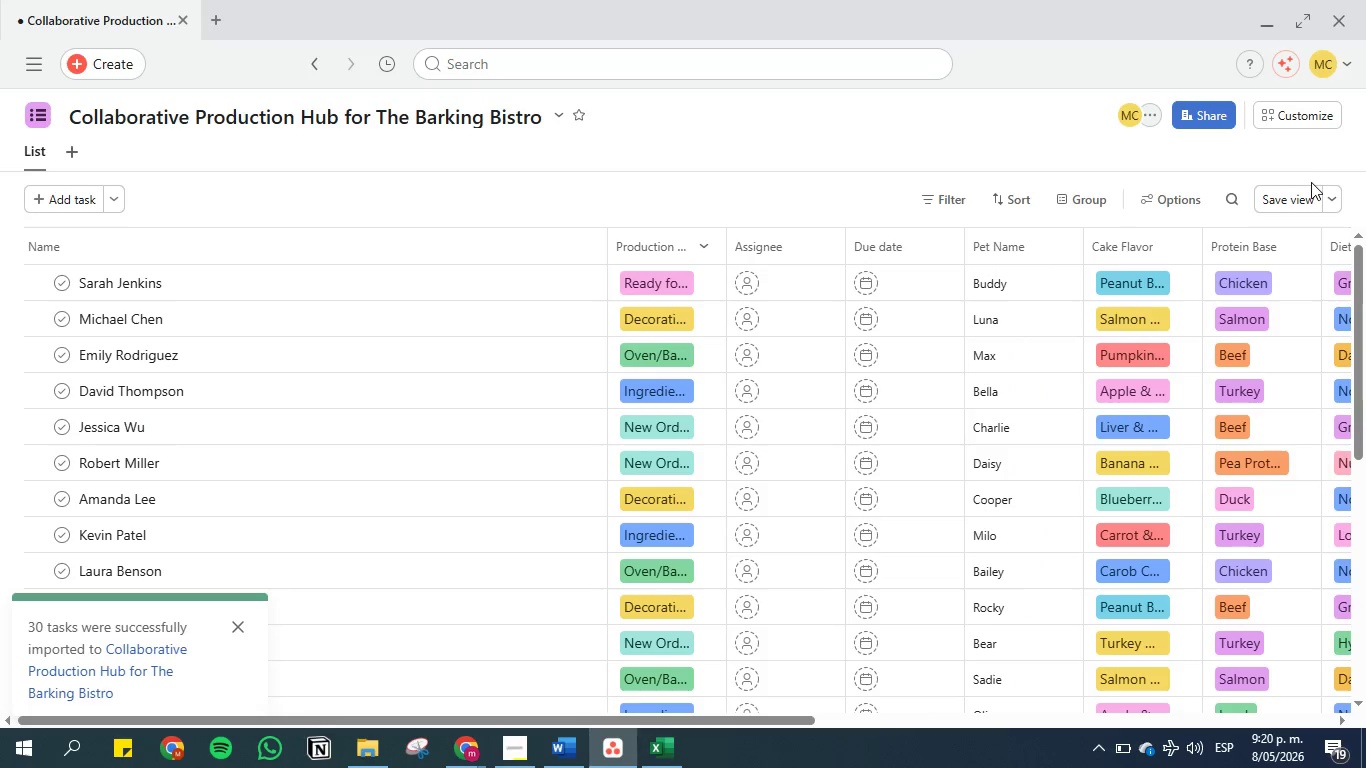 
left_click([1291, 201])
 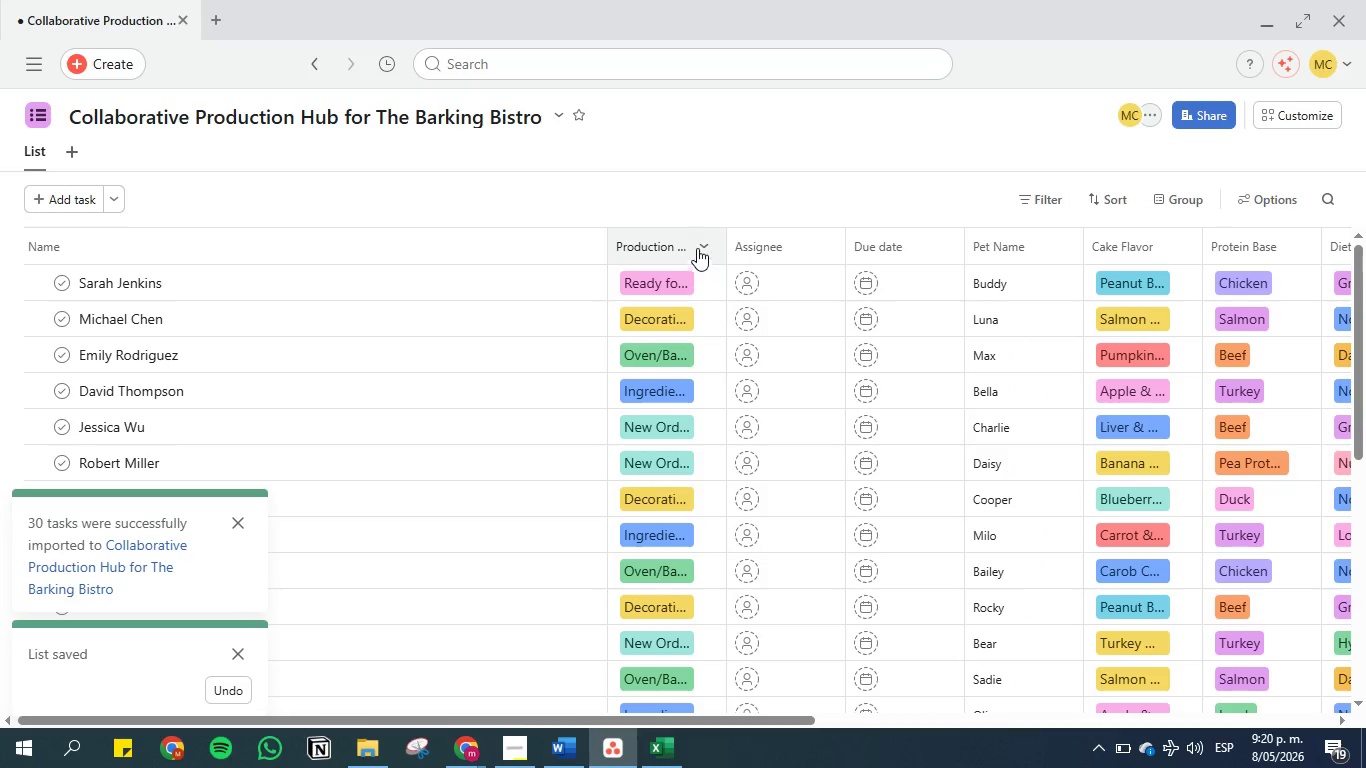 
left_click([703, 248])
 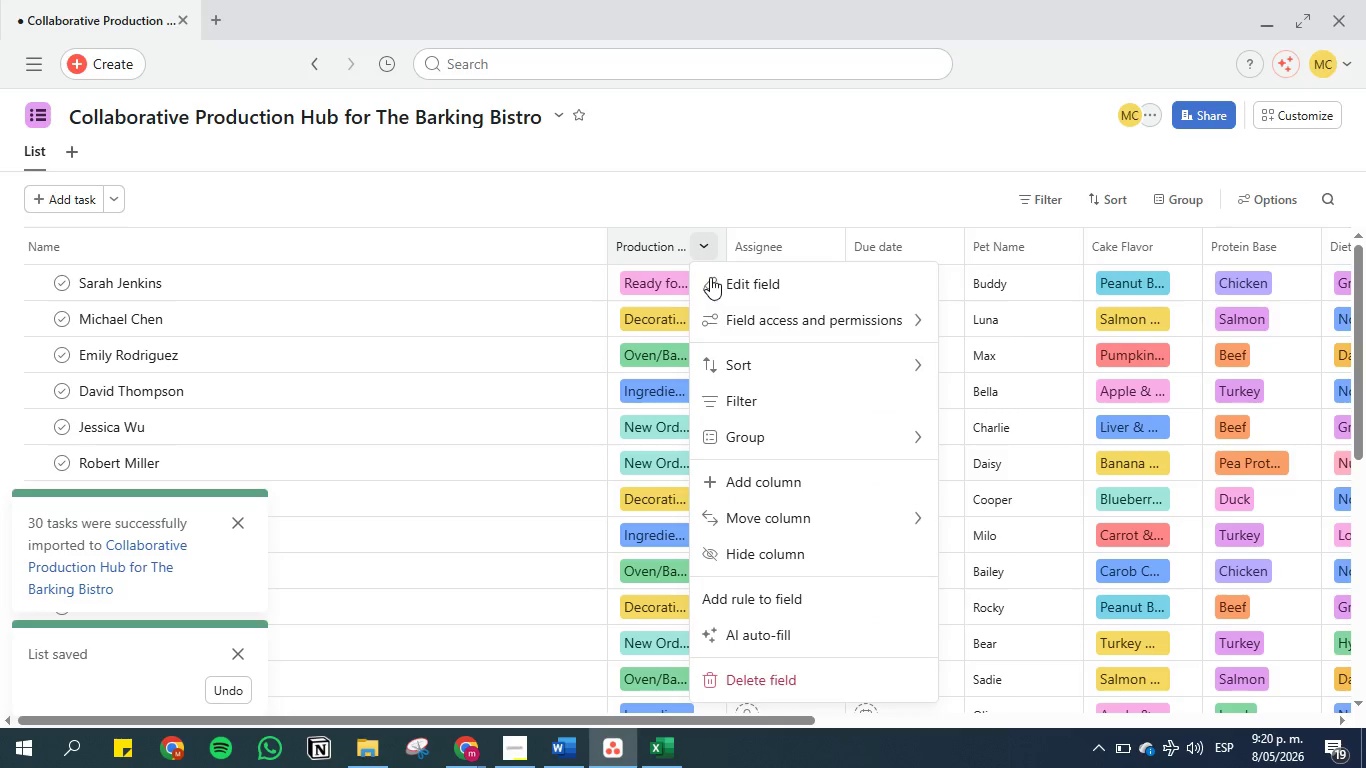 
left_click([719, 286])
 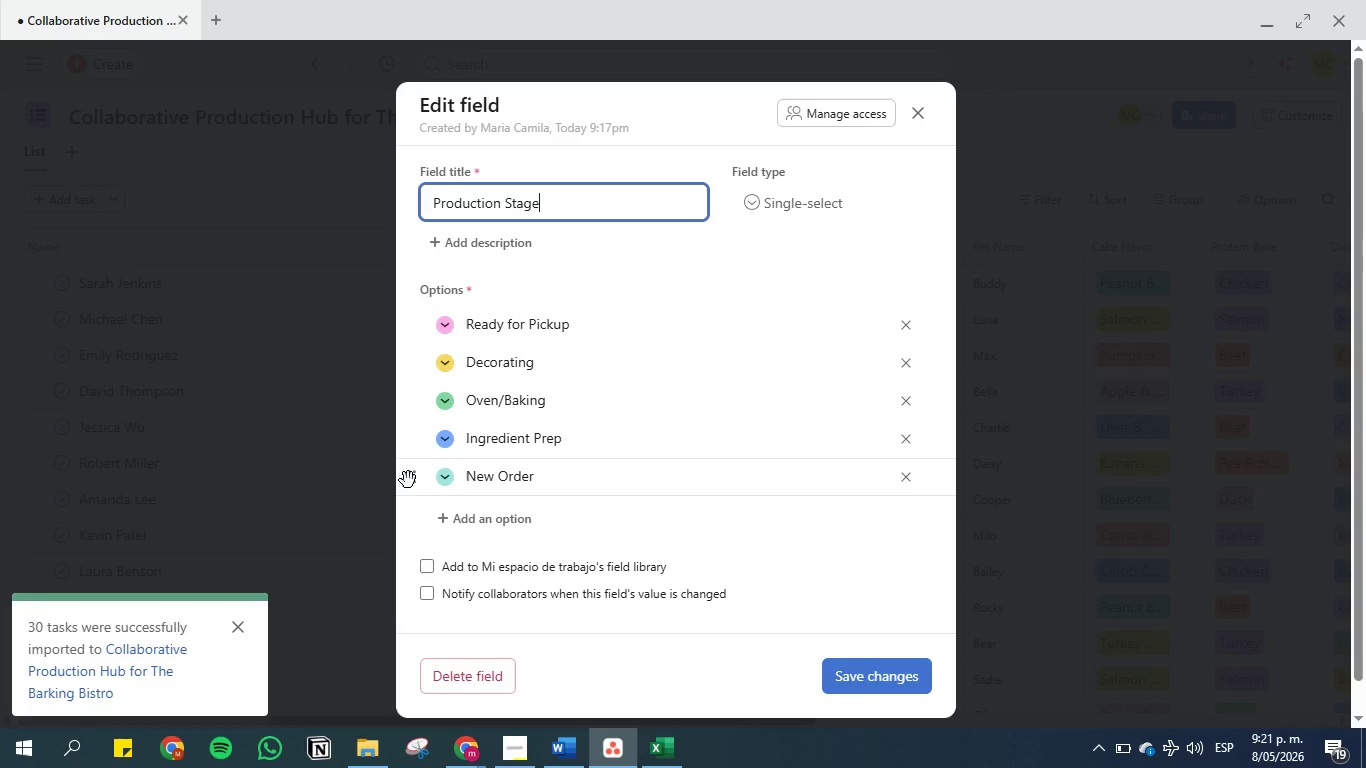 
wait(66.98)
 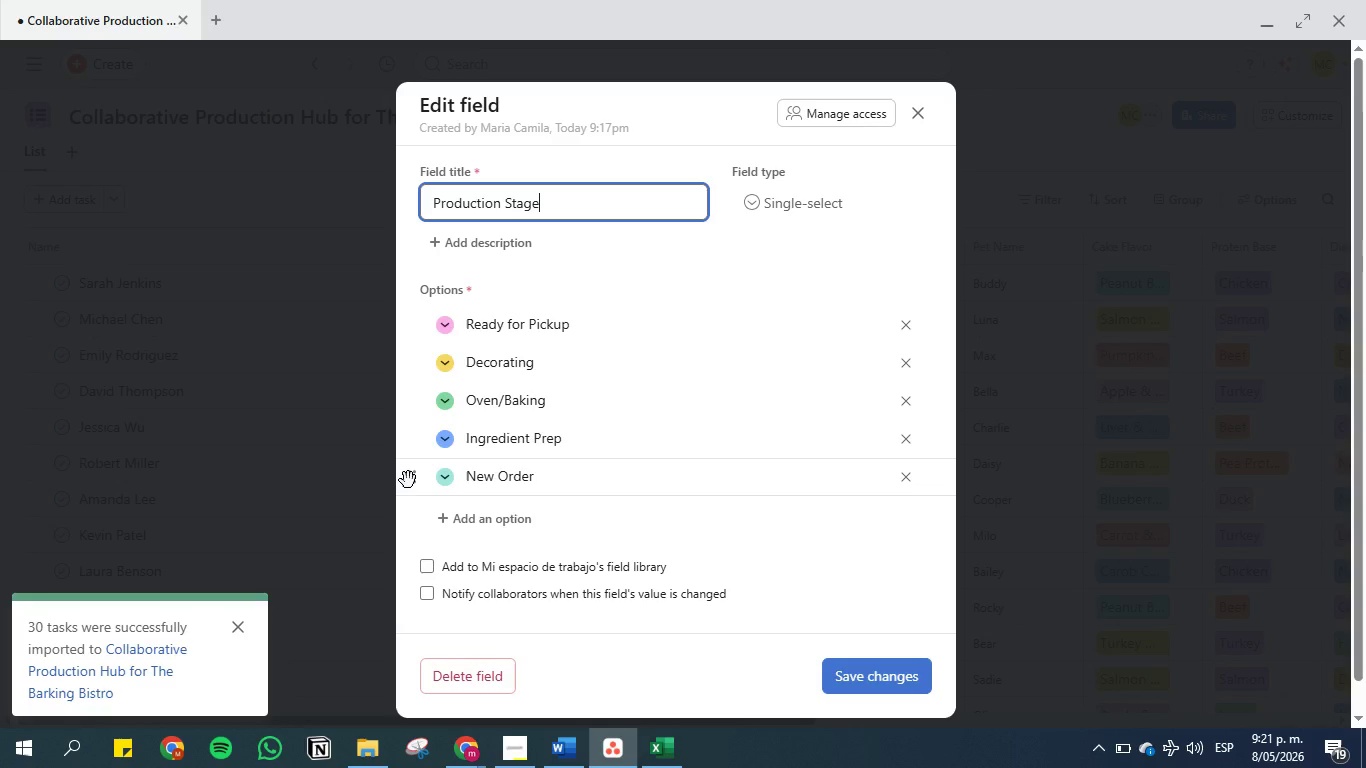 
left_click_drag(start_coordinate=[417, 475], to_coordinate=[414, 319])
 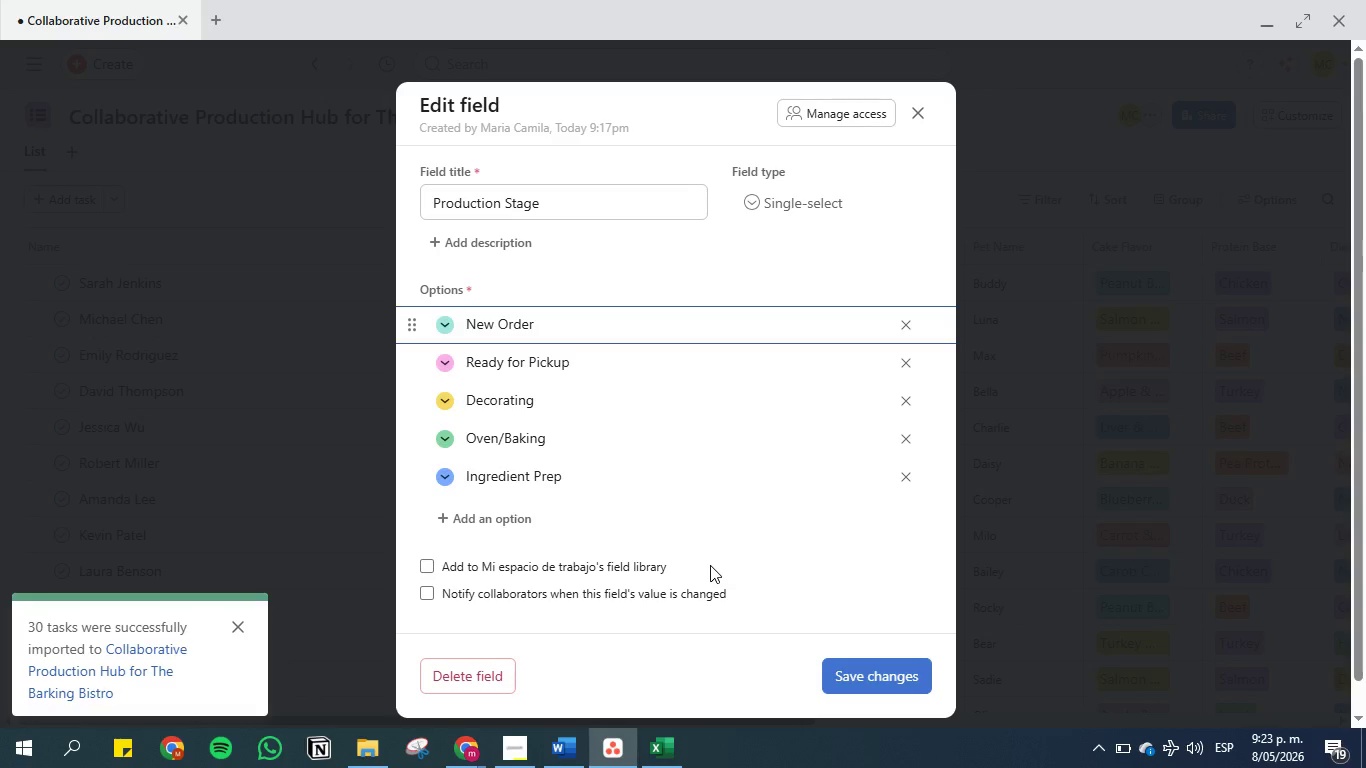 
wait(102.38)
 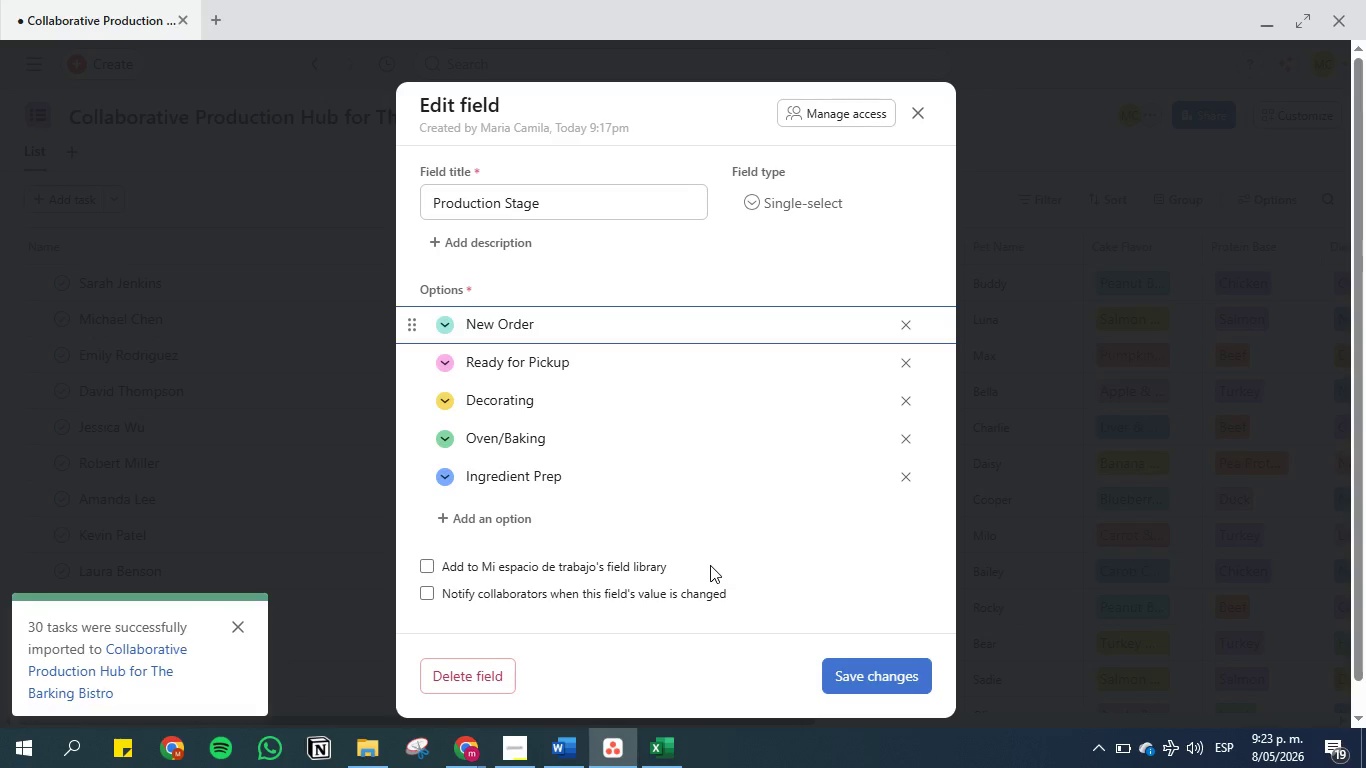 
left_click_drag(start_coordinate=[410, 363], to_coordinate=[414, 489])
 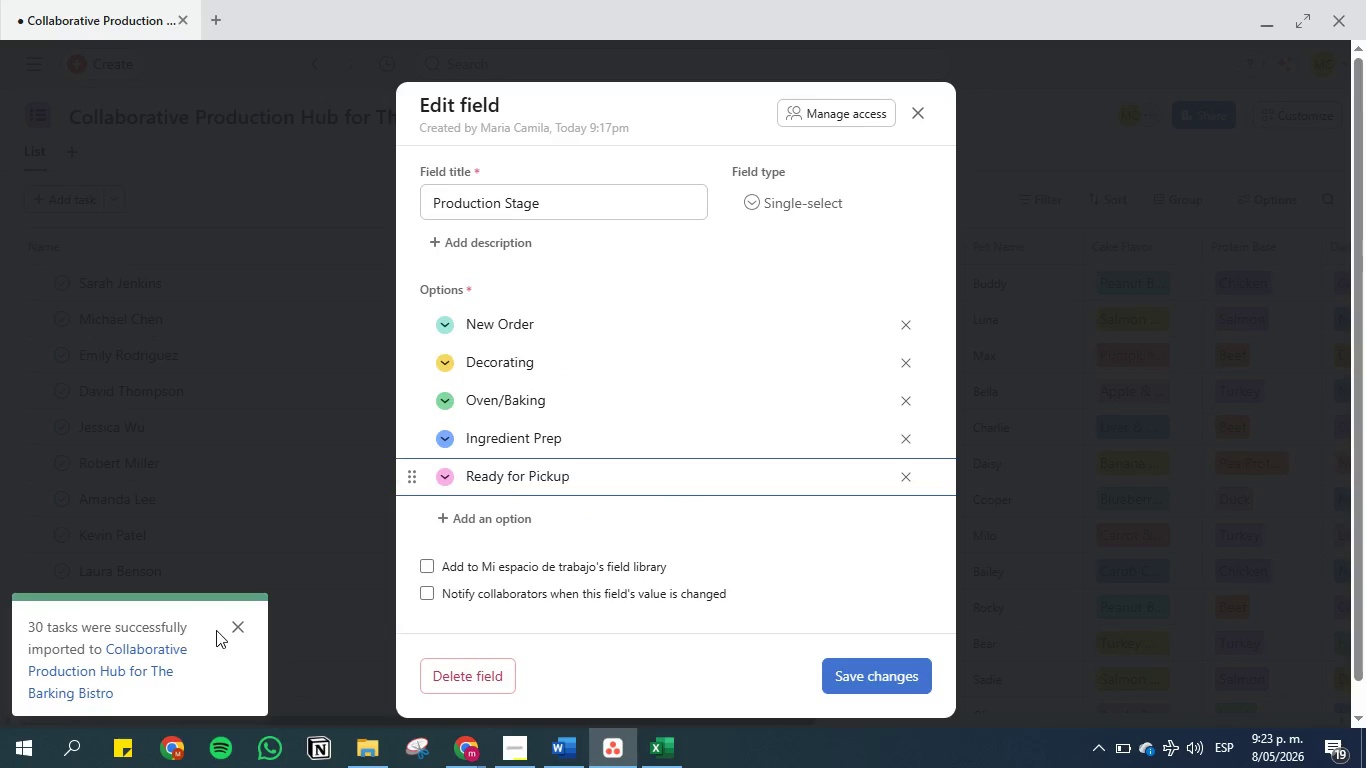 
left_click([243, 625])
 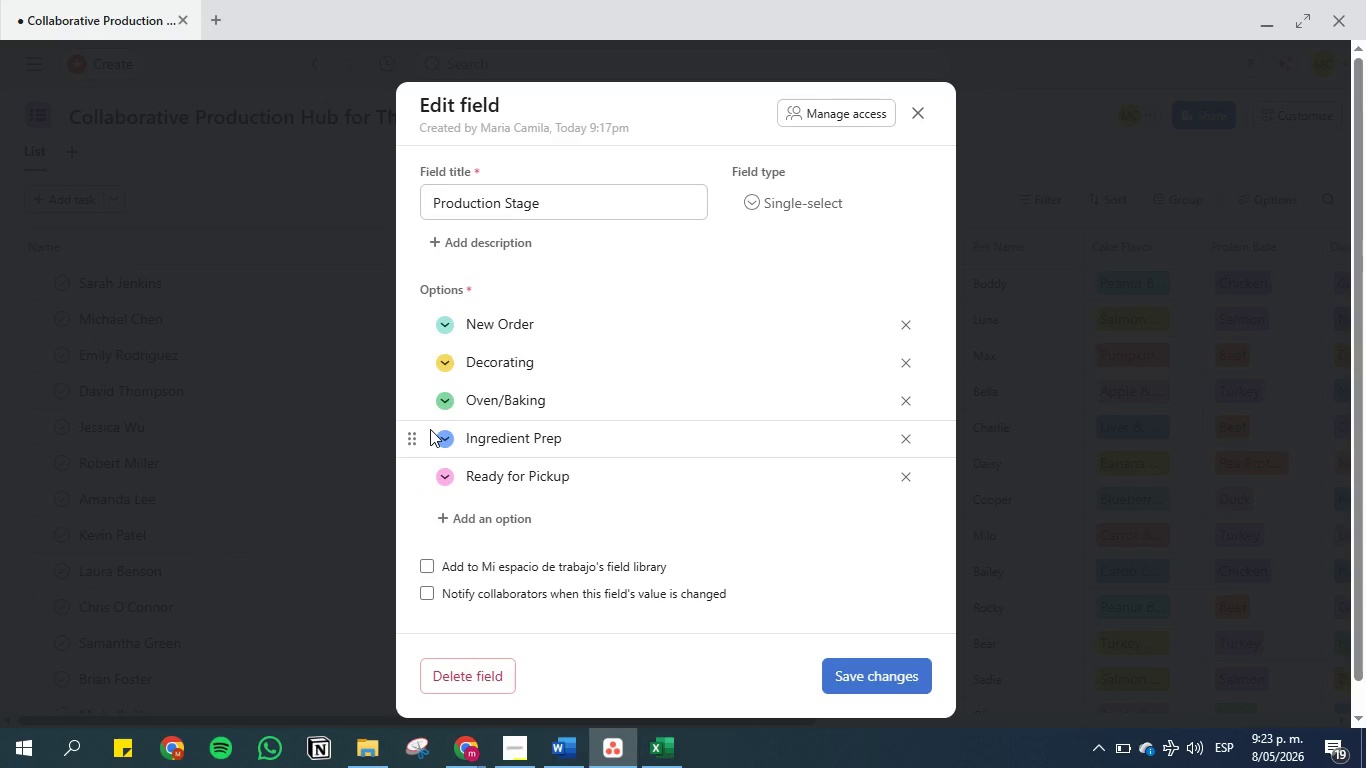 
wait(35.95)
 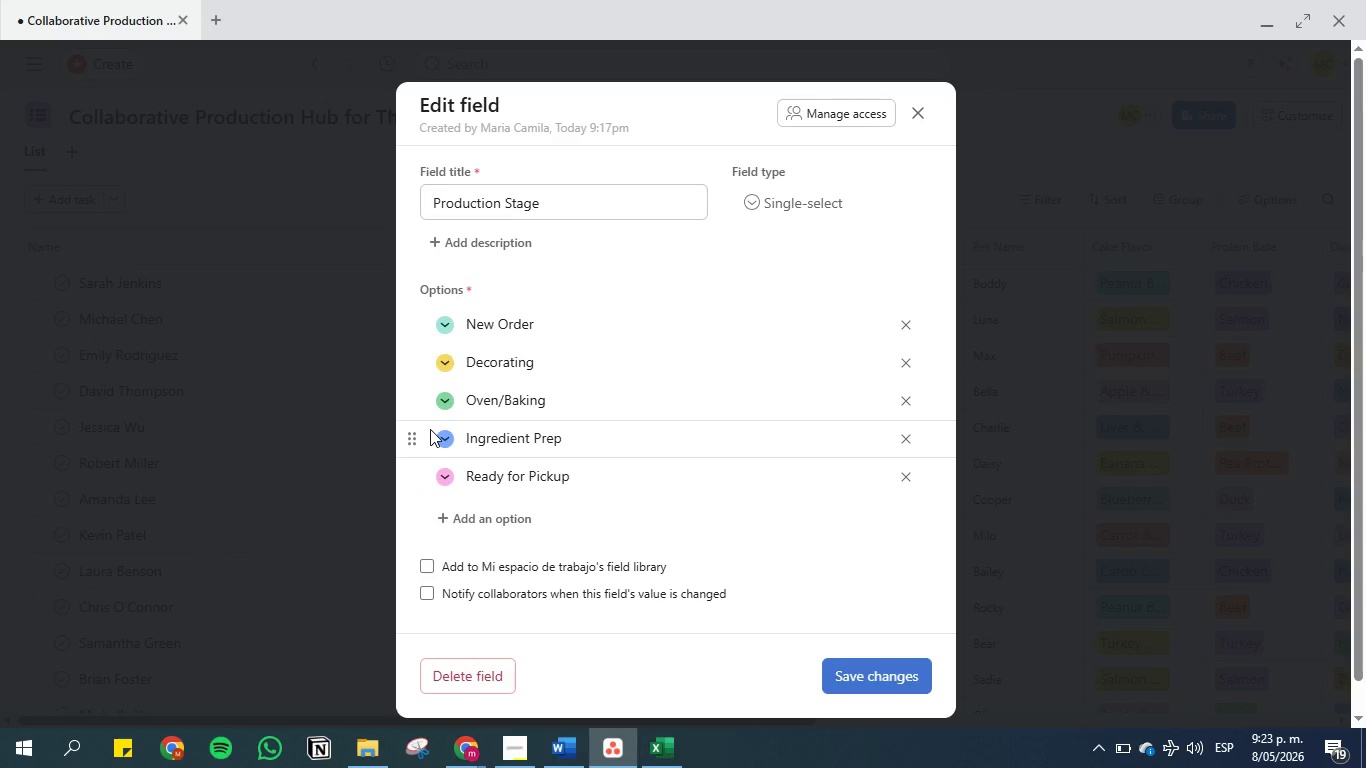 
left_click([559, 738])
 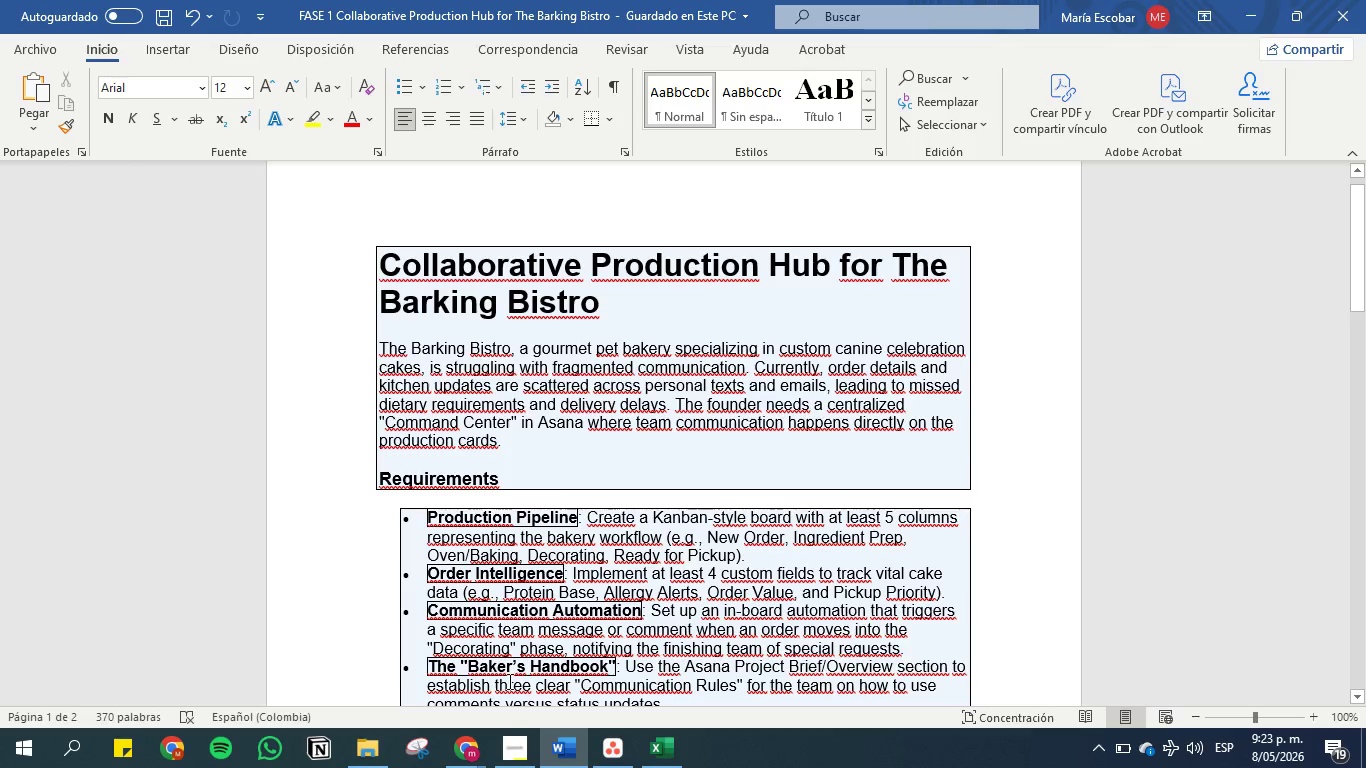 
wait(8.0)
 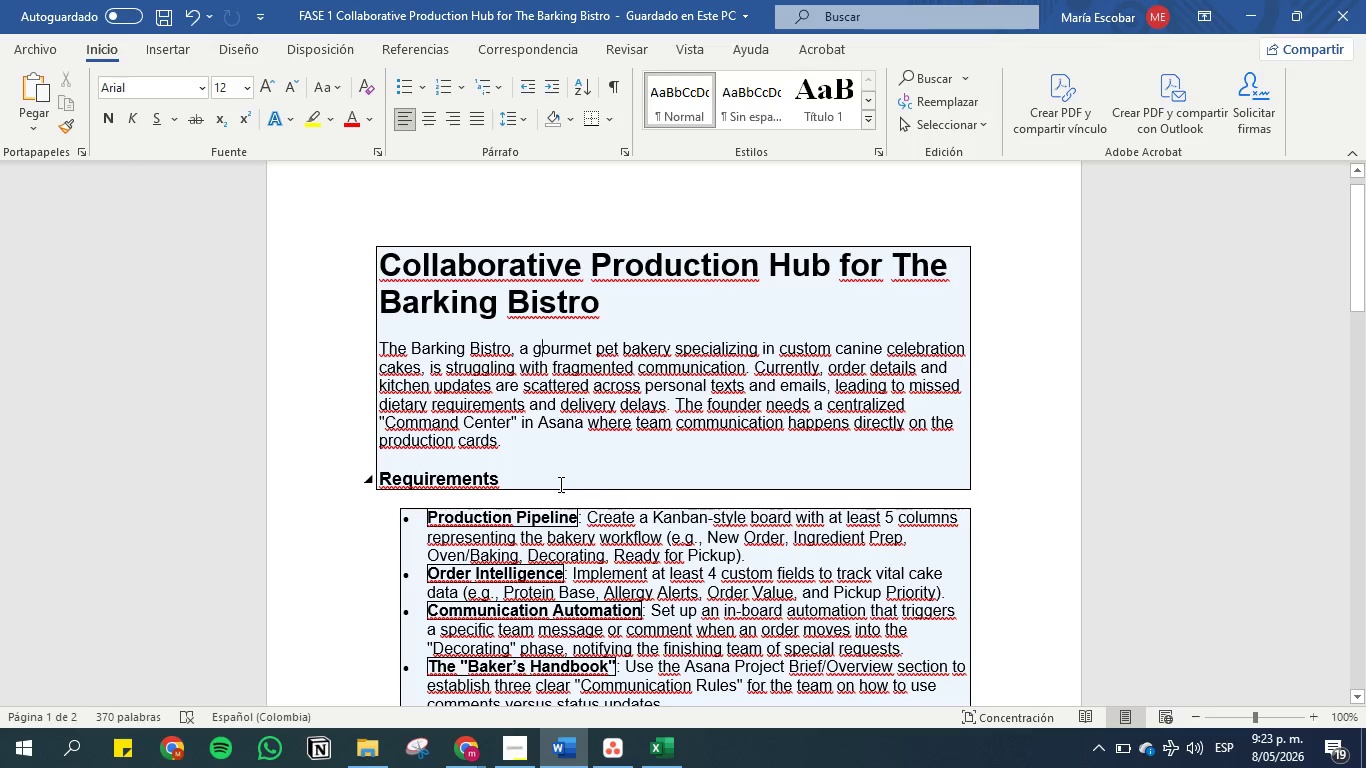 
left_click([618, 748])
 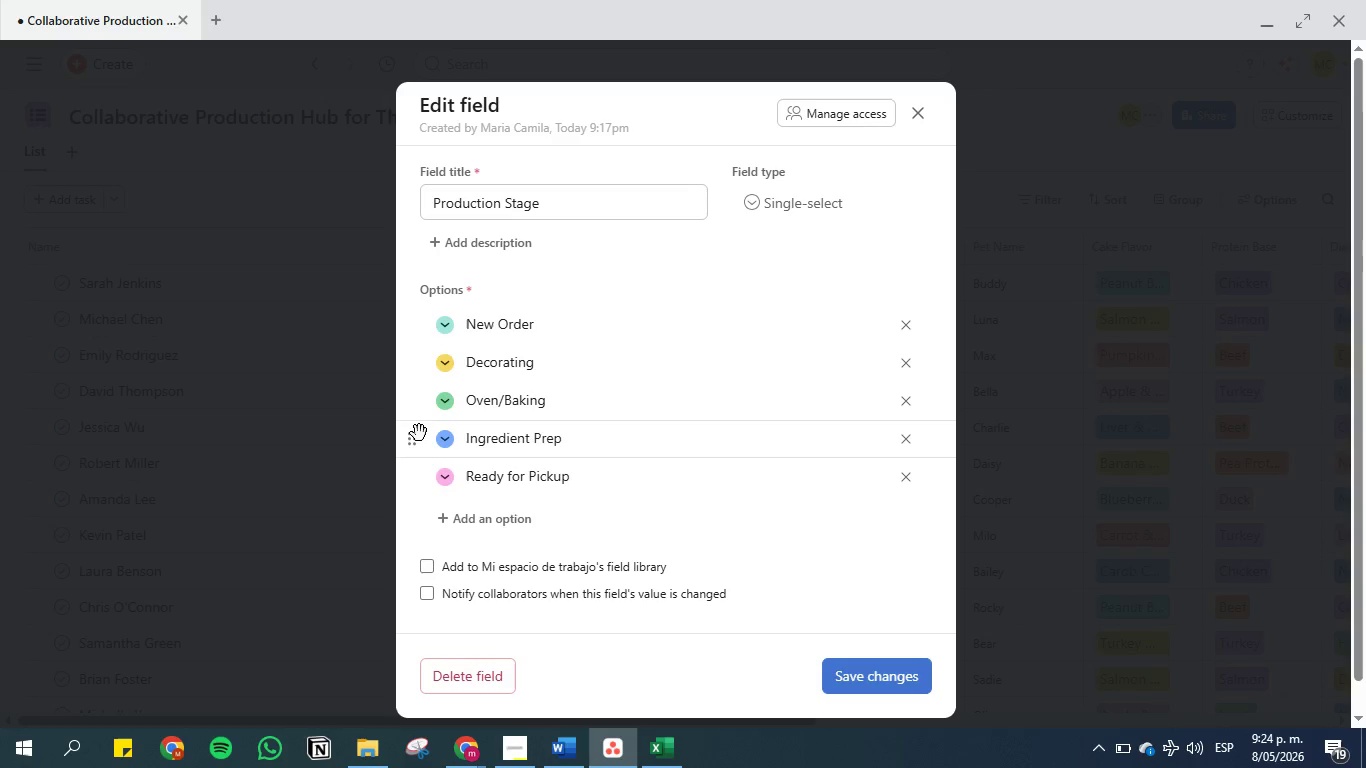 
left_click_drag(start_coordinate=[416, 436], to_coordinate=[417, 343])
 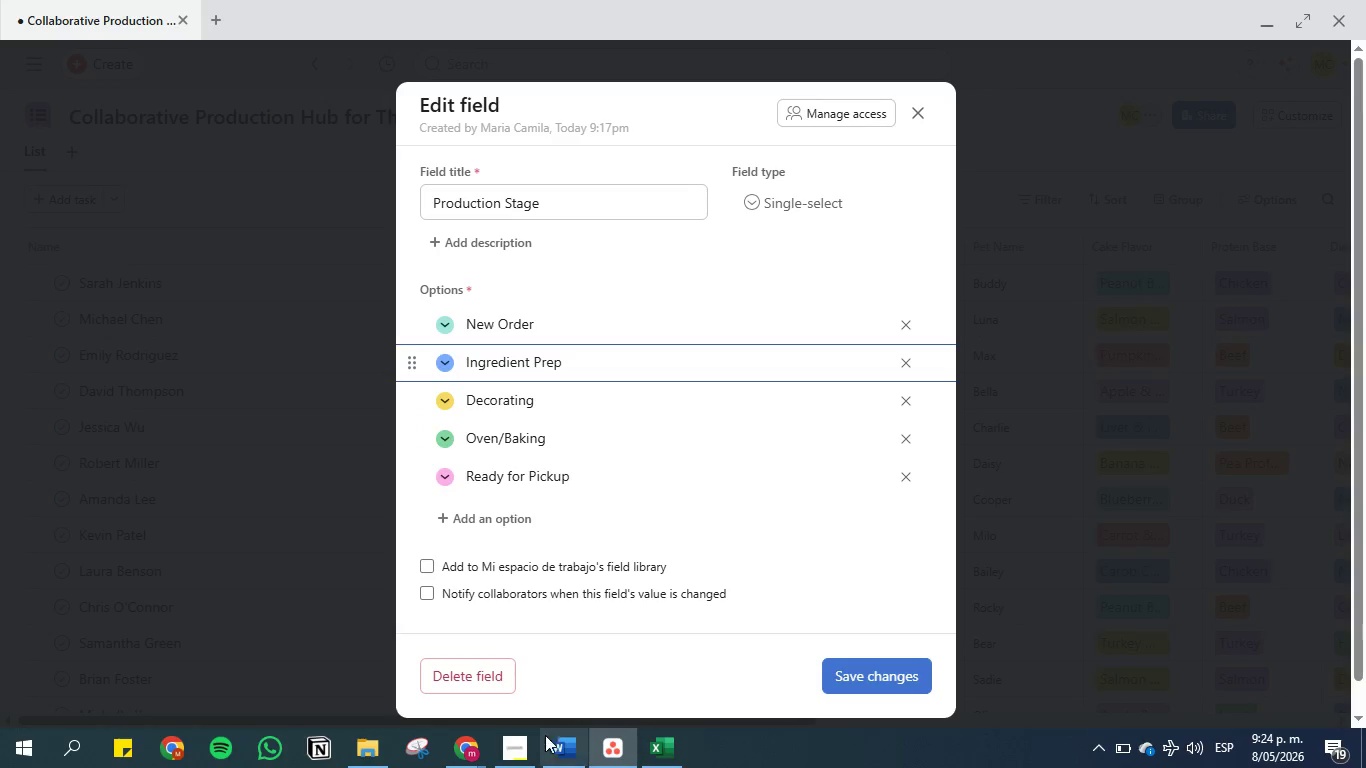 
left_click([549, 744])
 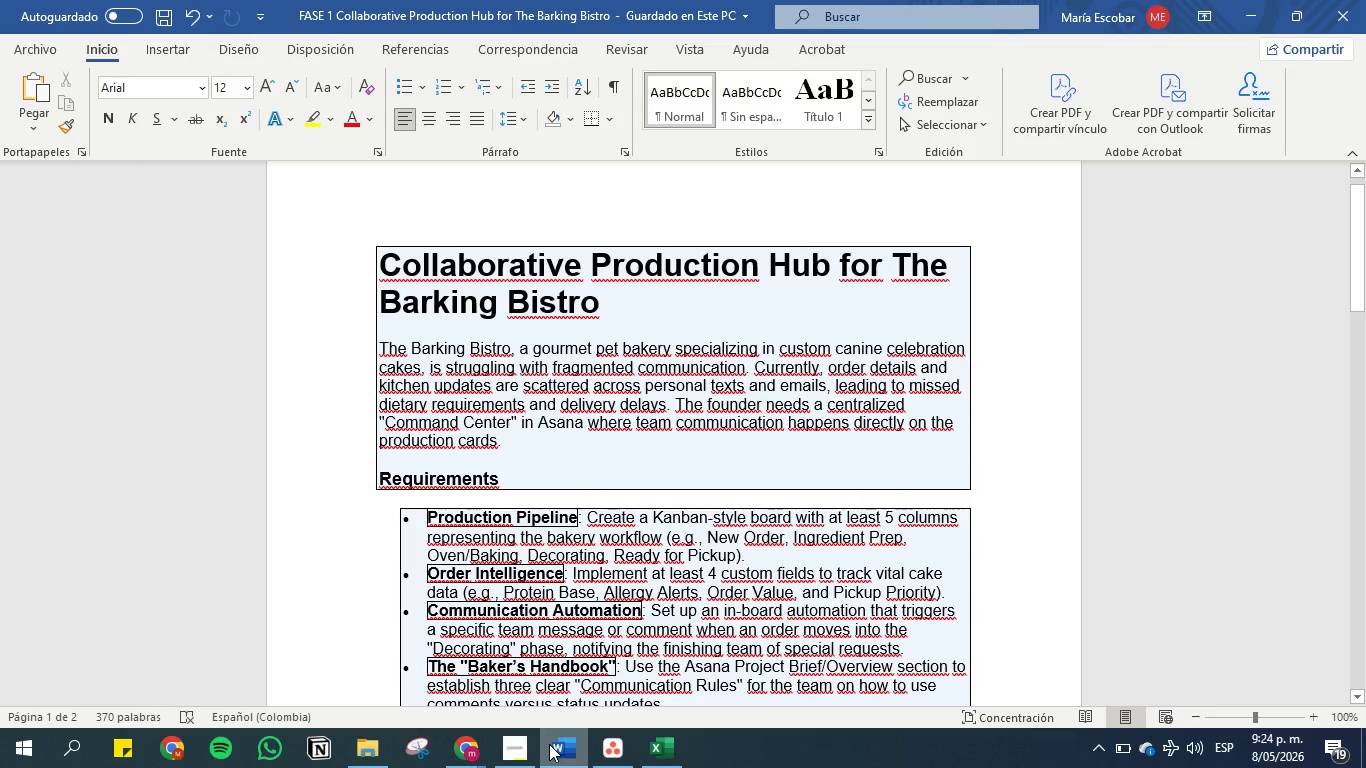 
left_click([549, 744])
 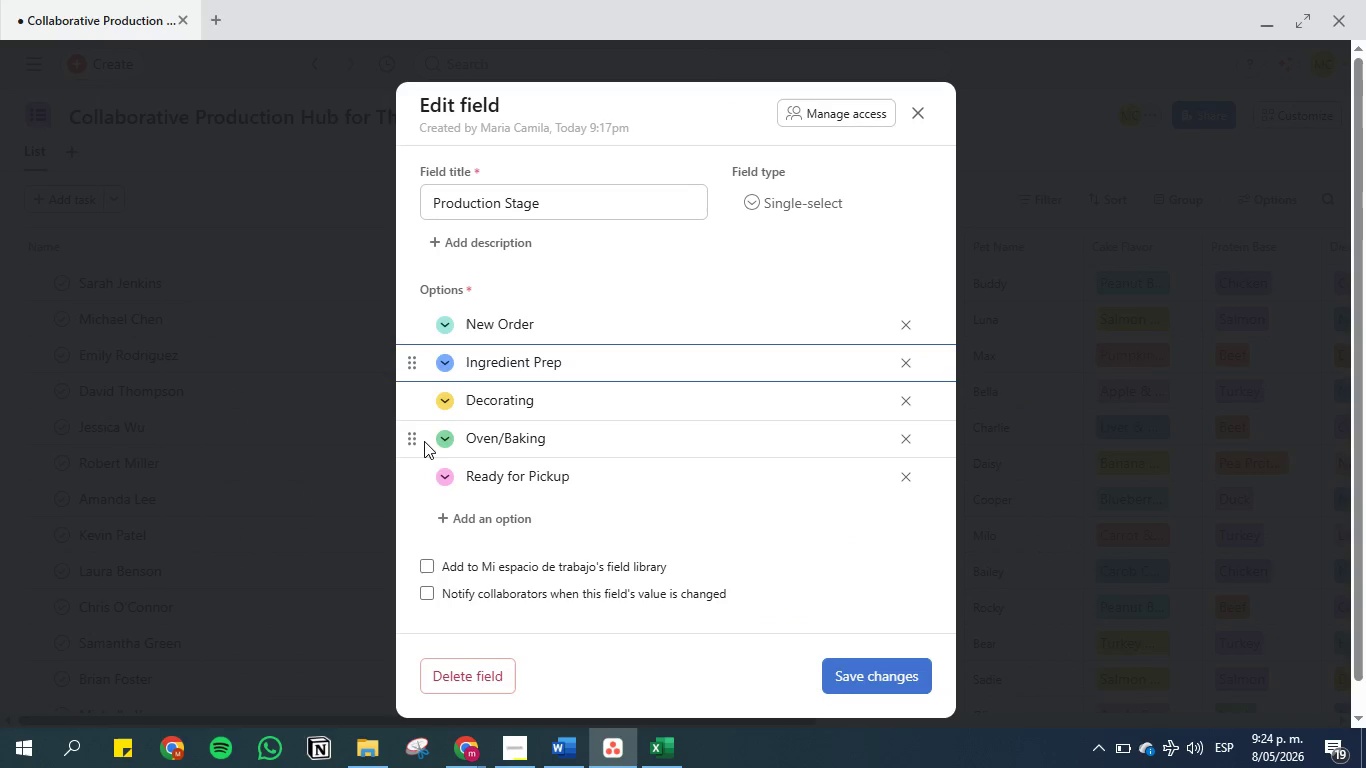 
left_click_drag(start_coordinate=[416, 437], to_coordinate=[416, 375])
 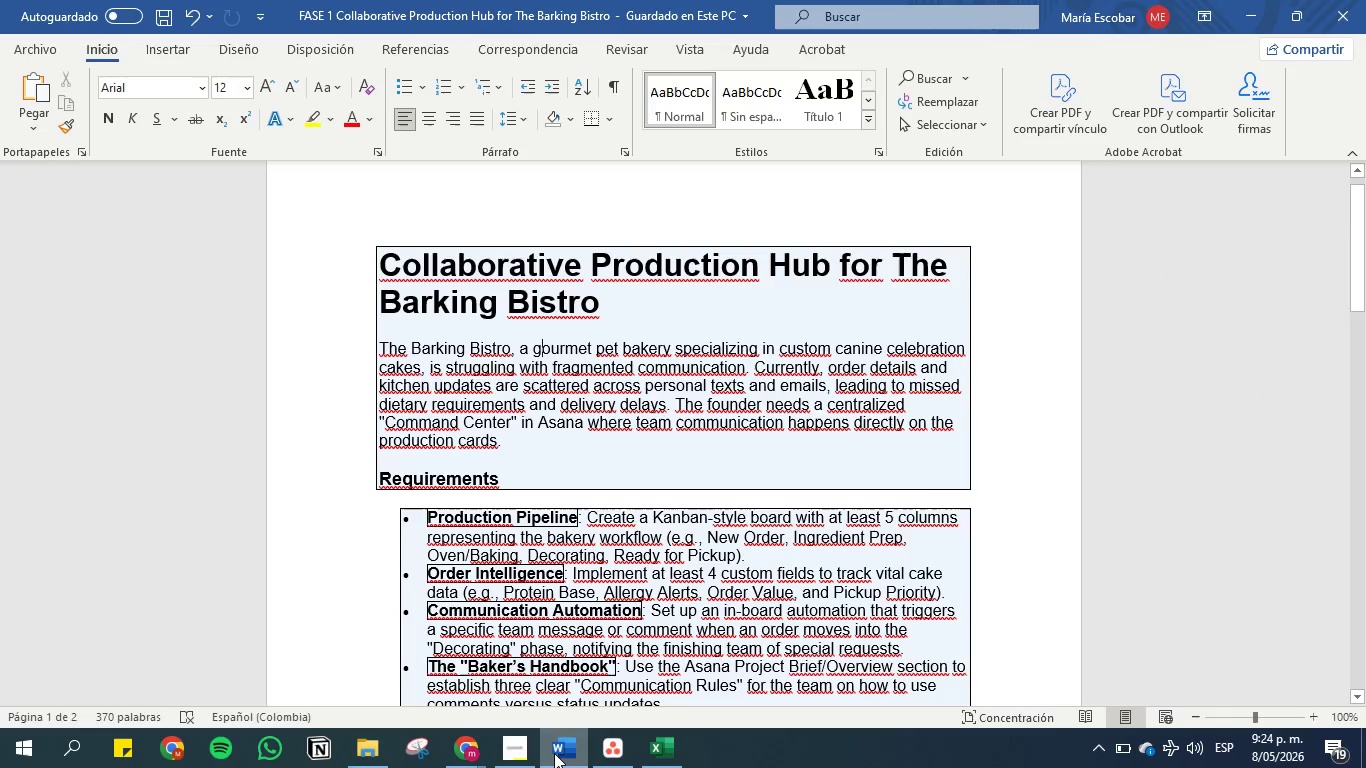 
left_click([554, 753])
 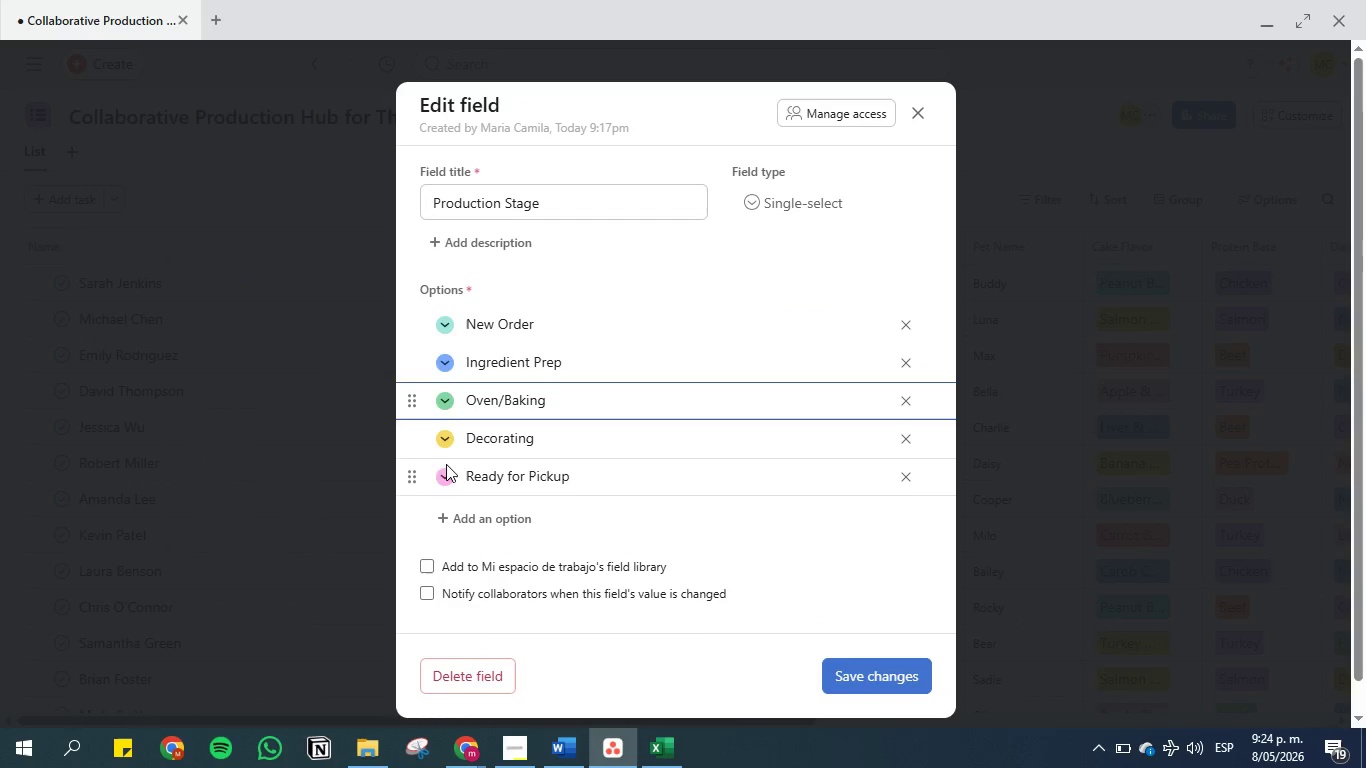 
left_click([446, 475])
 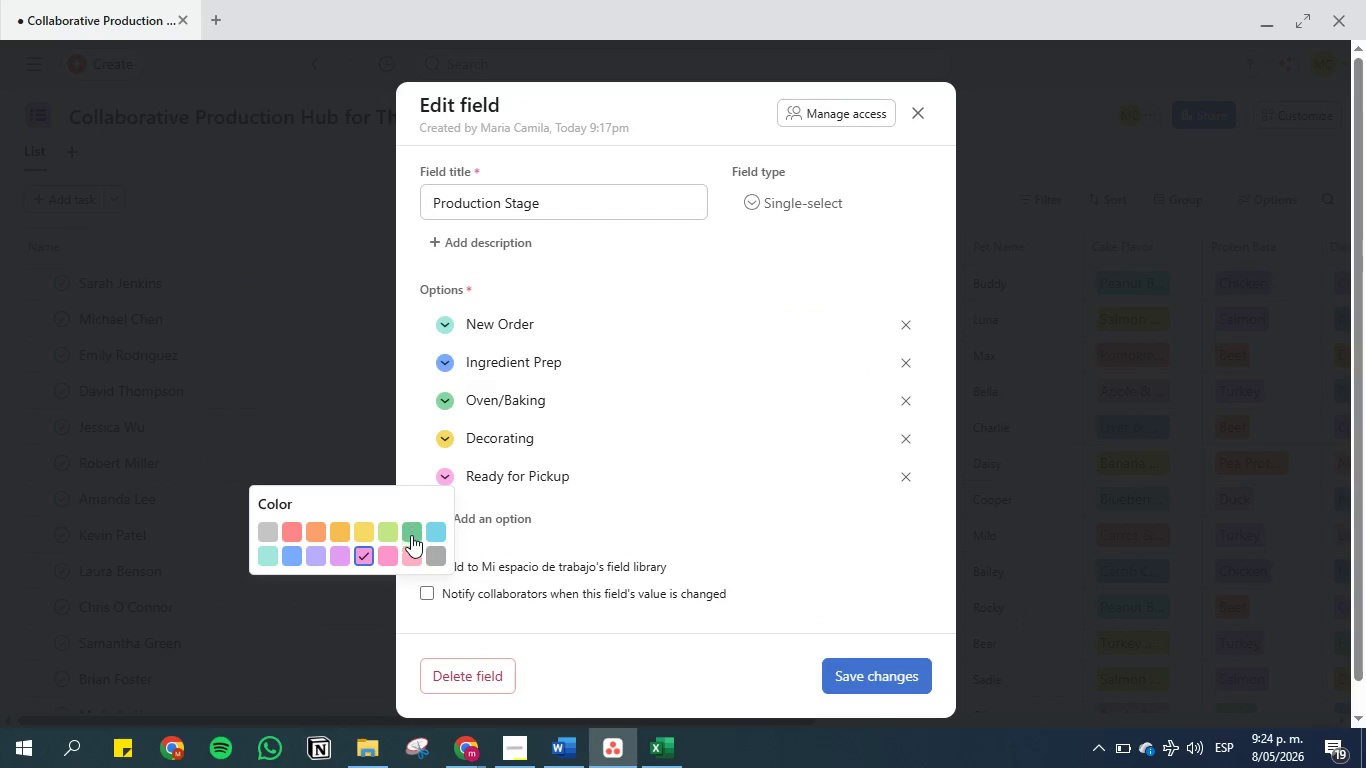 
left_click([411, 535])
 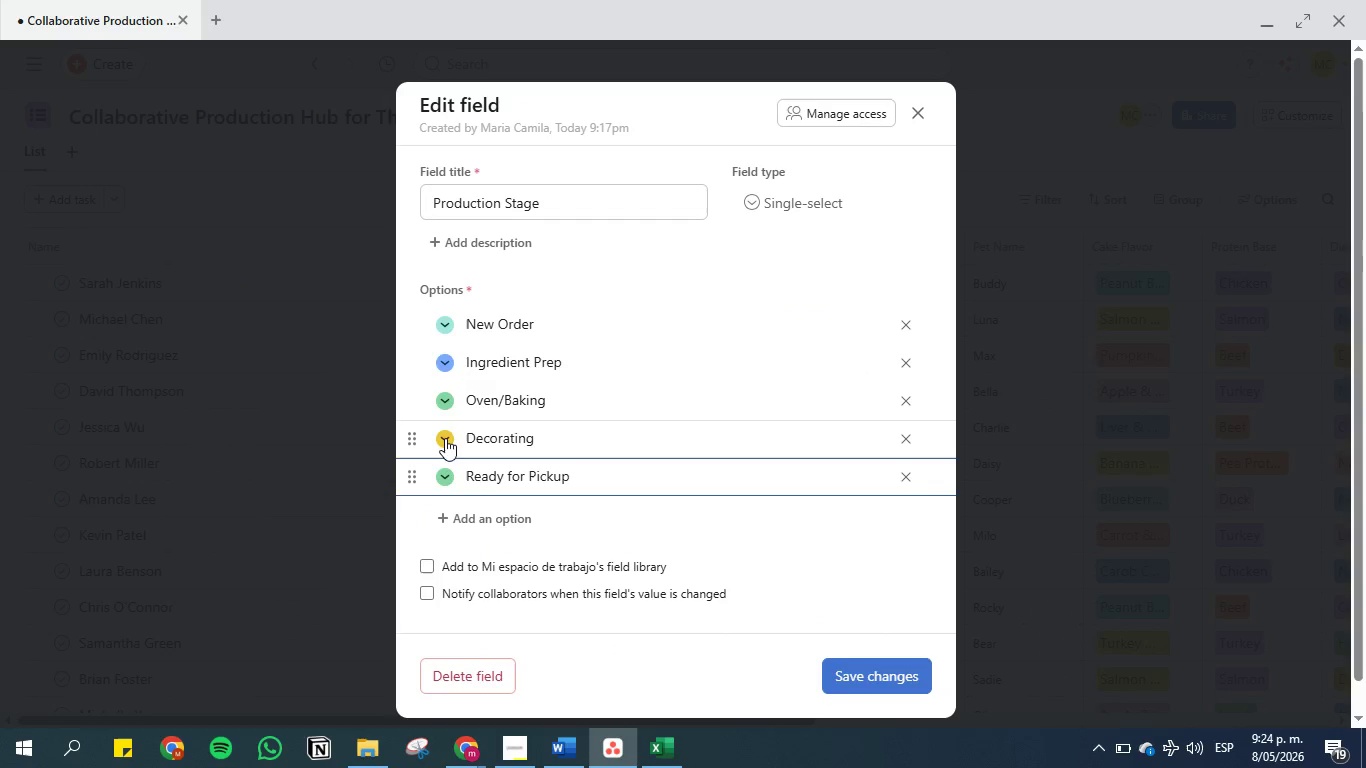 
left_click([445, 437])
 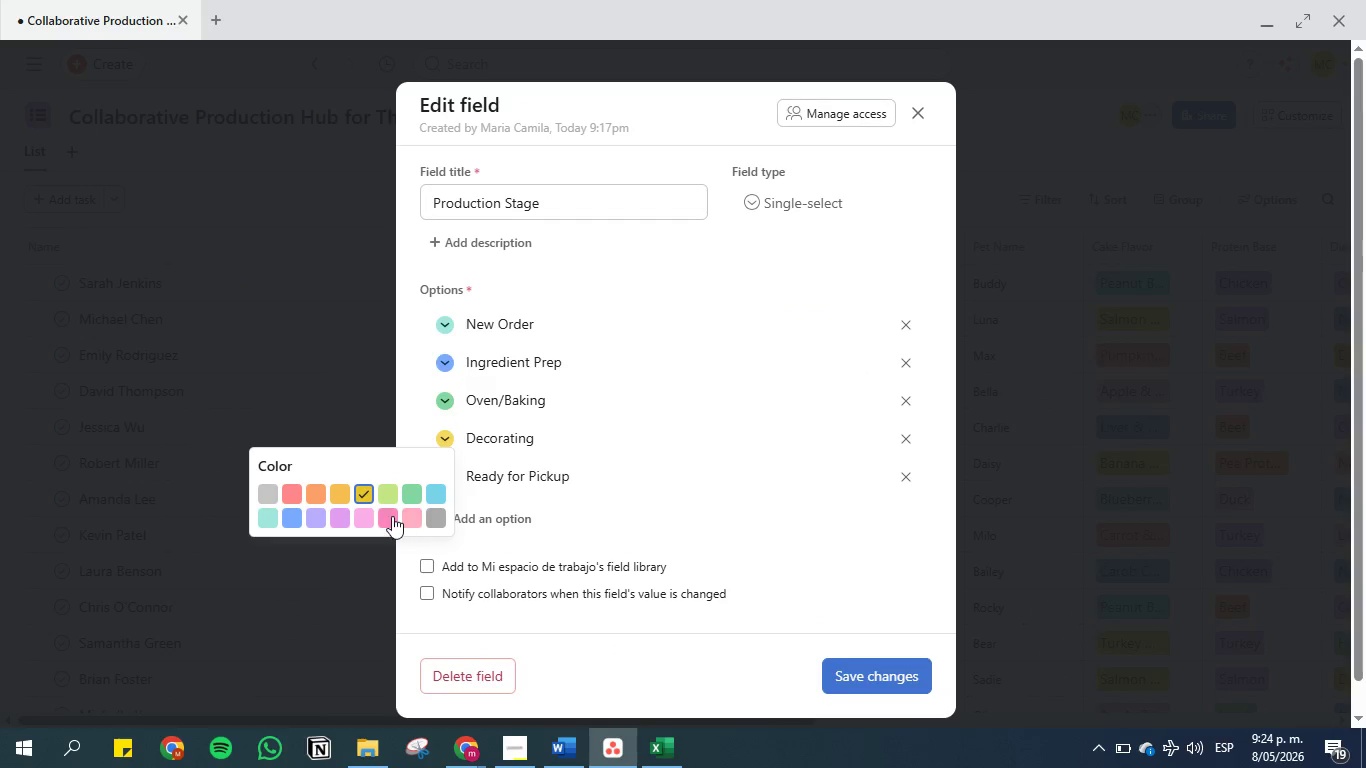 
left_click([387, 517])
 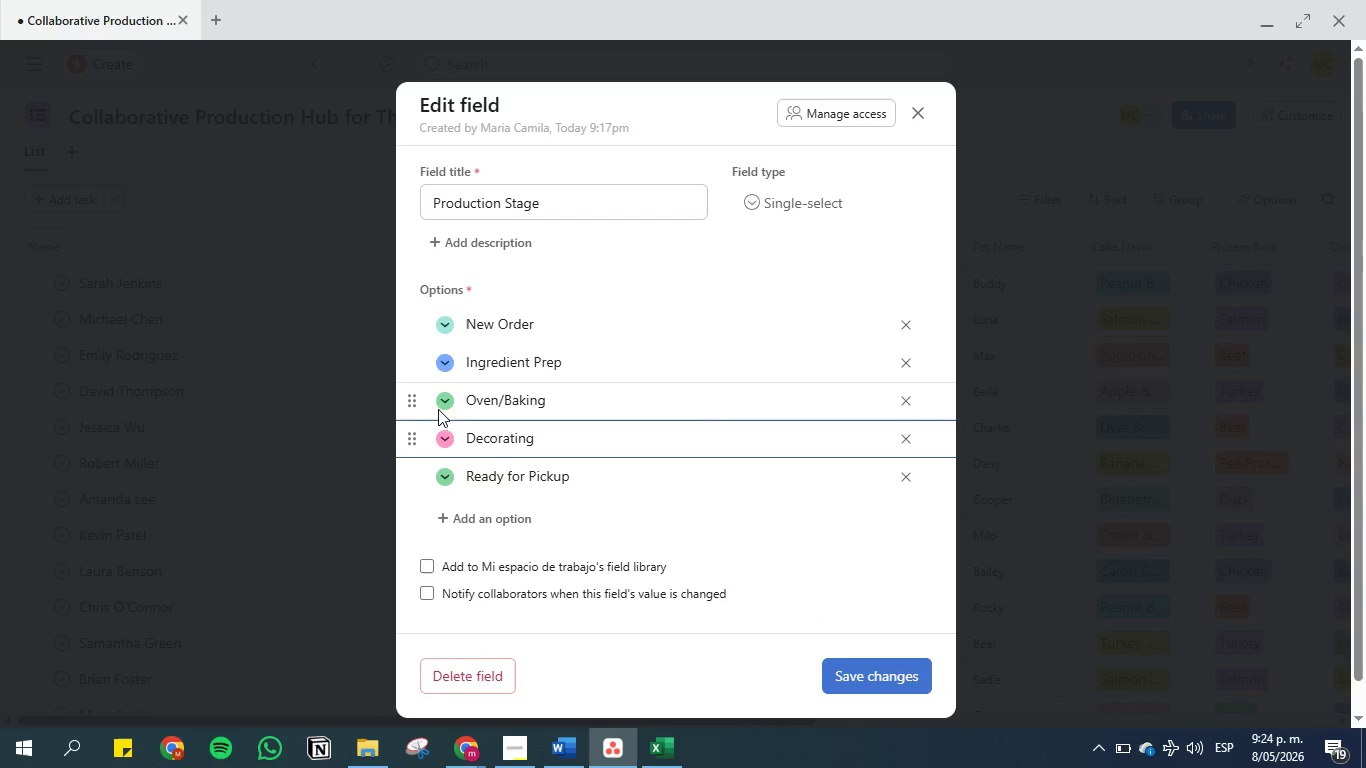 
left_click([445, 401])
 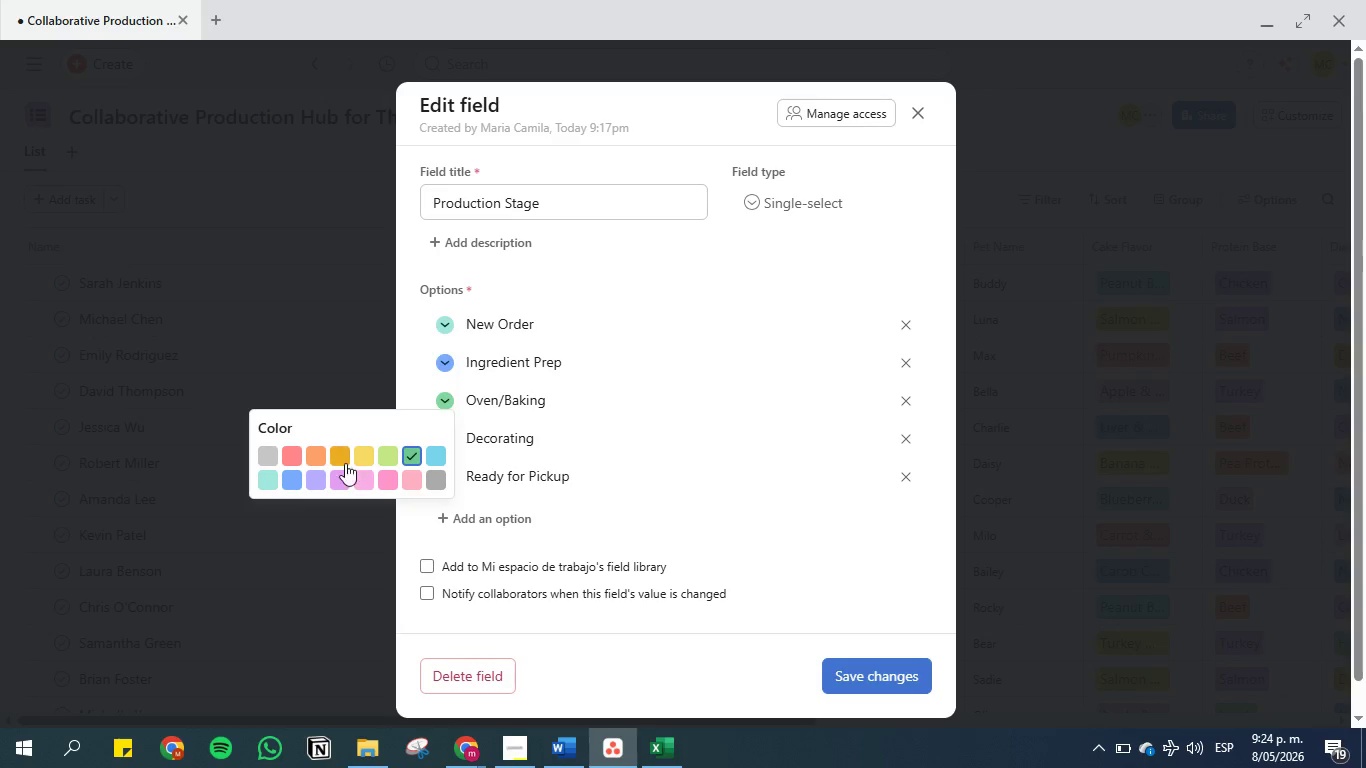 
wait(5.41)
 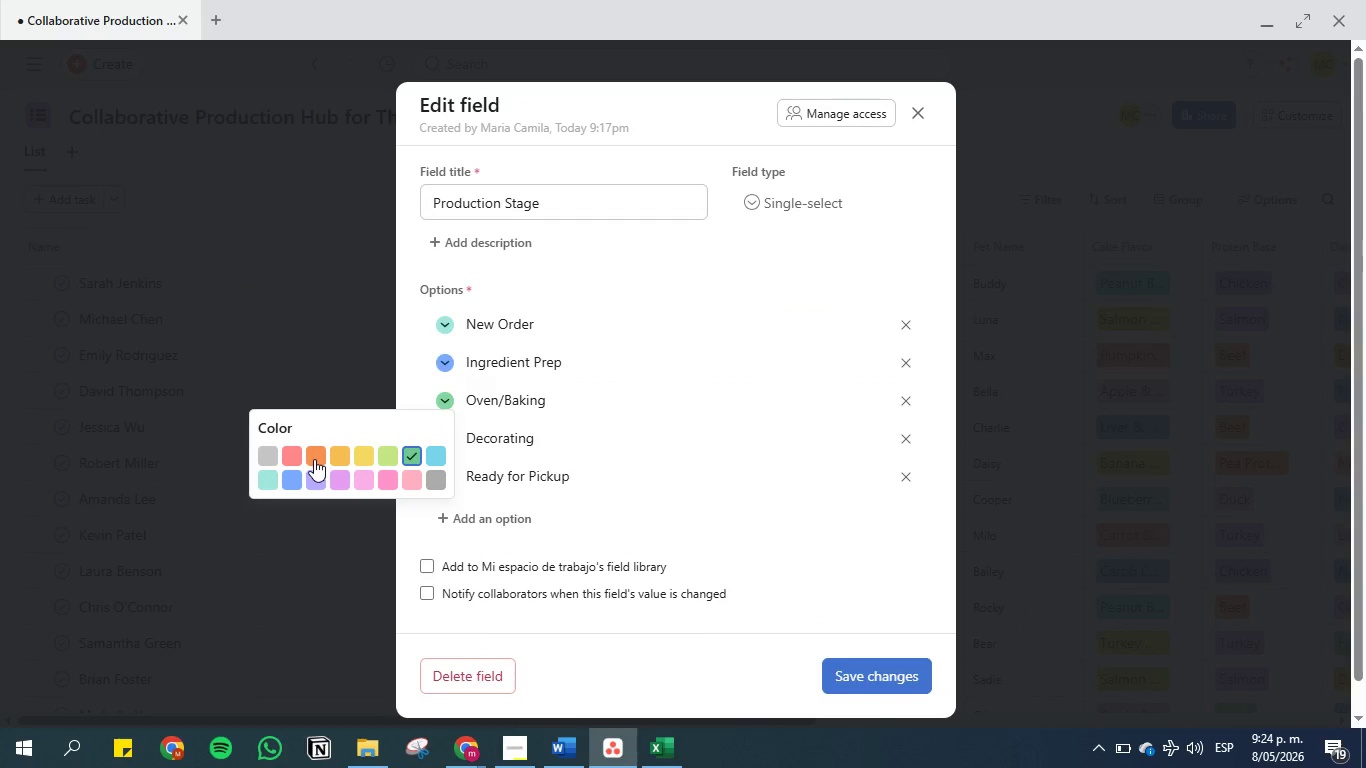 
left_click([319, 455])
 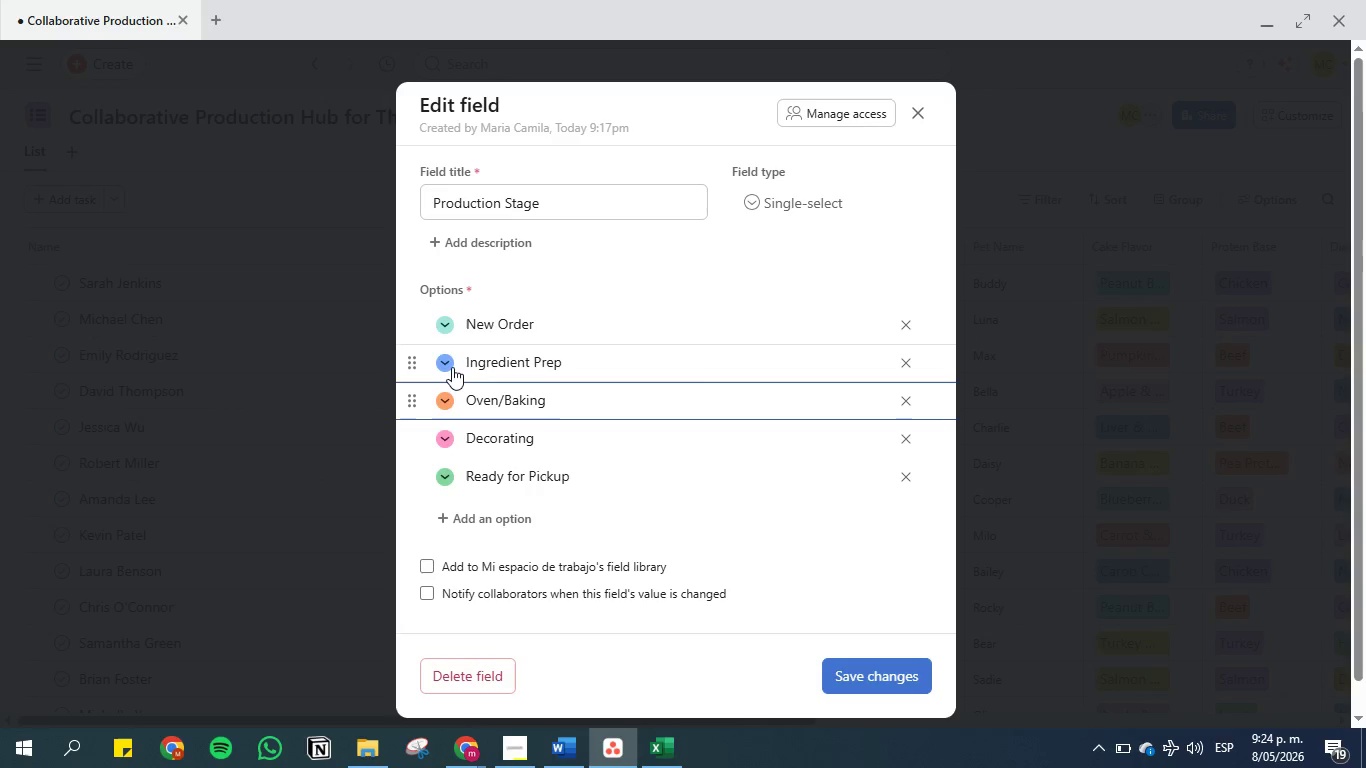 
left_click([450, 364])
 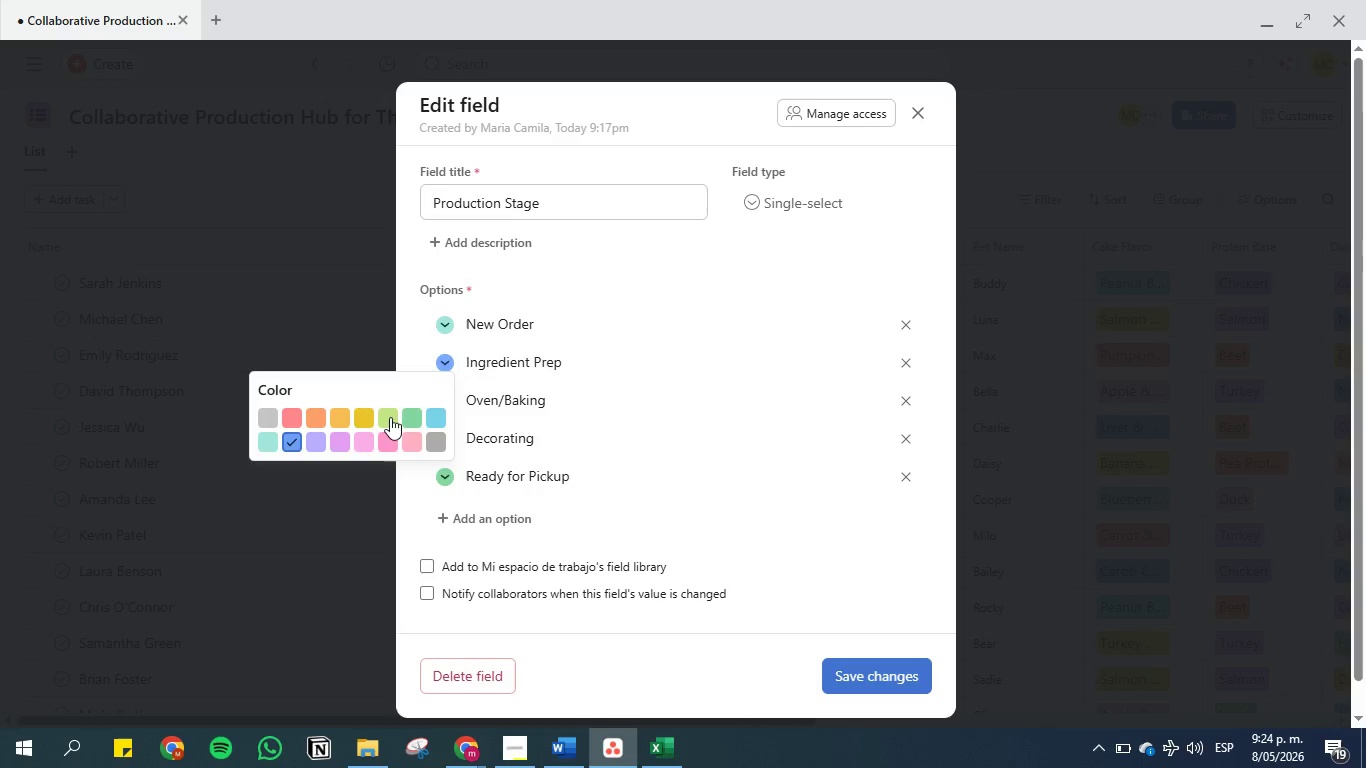 
left_click([436, 414])
 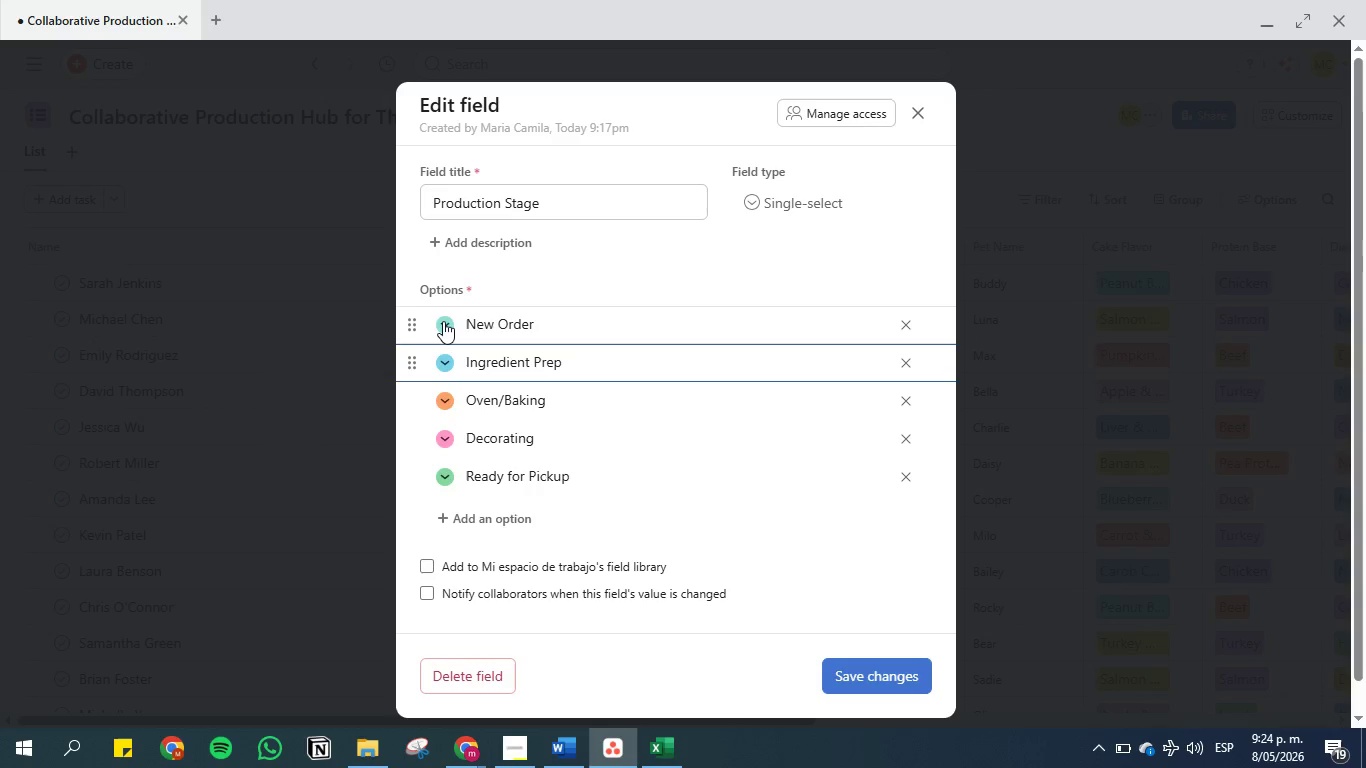 
left_click([443, 321])
 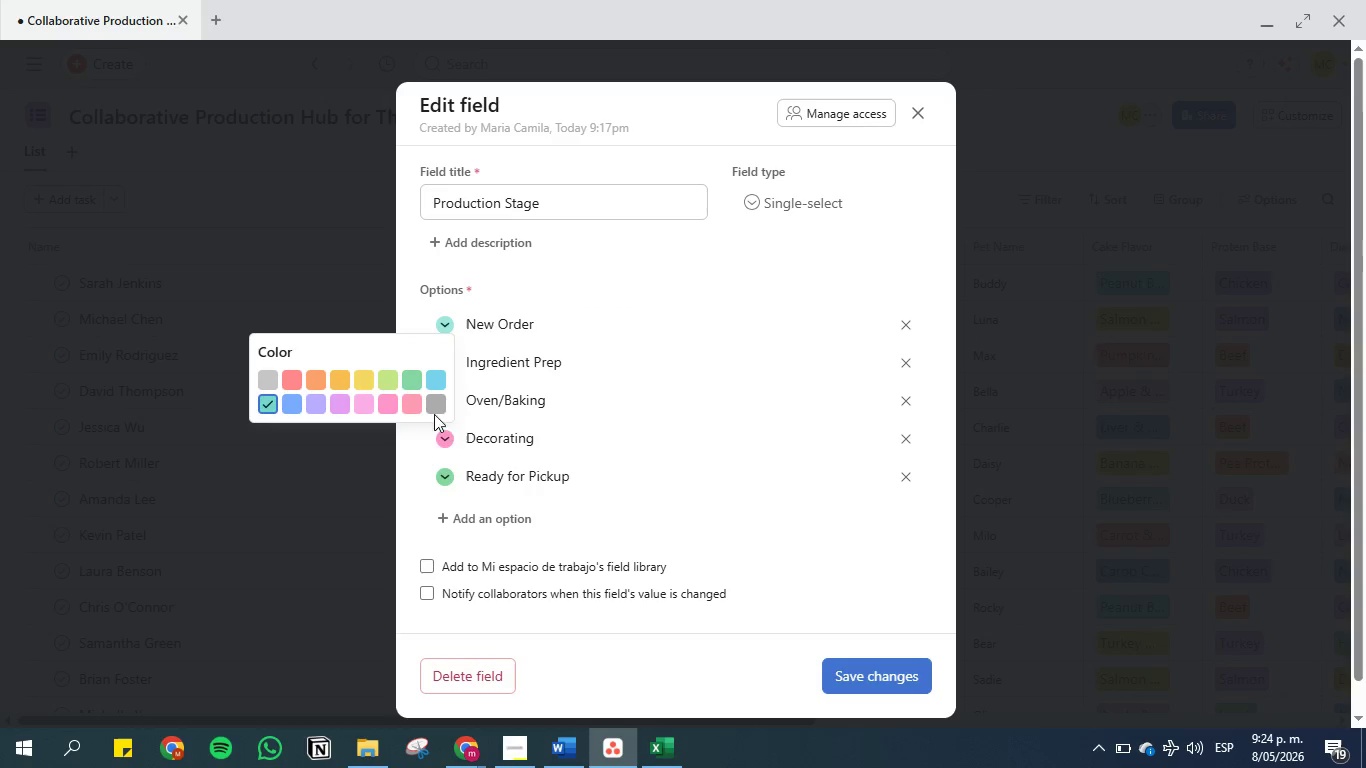 
left_click([431, 406])
 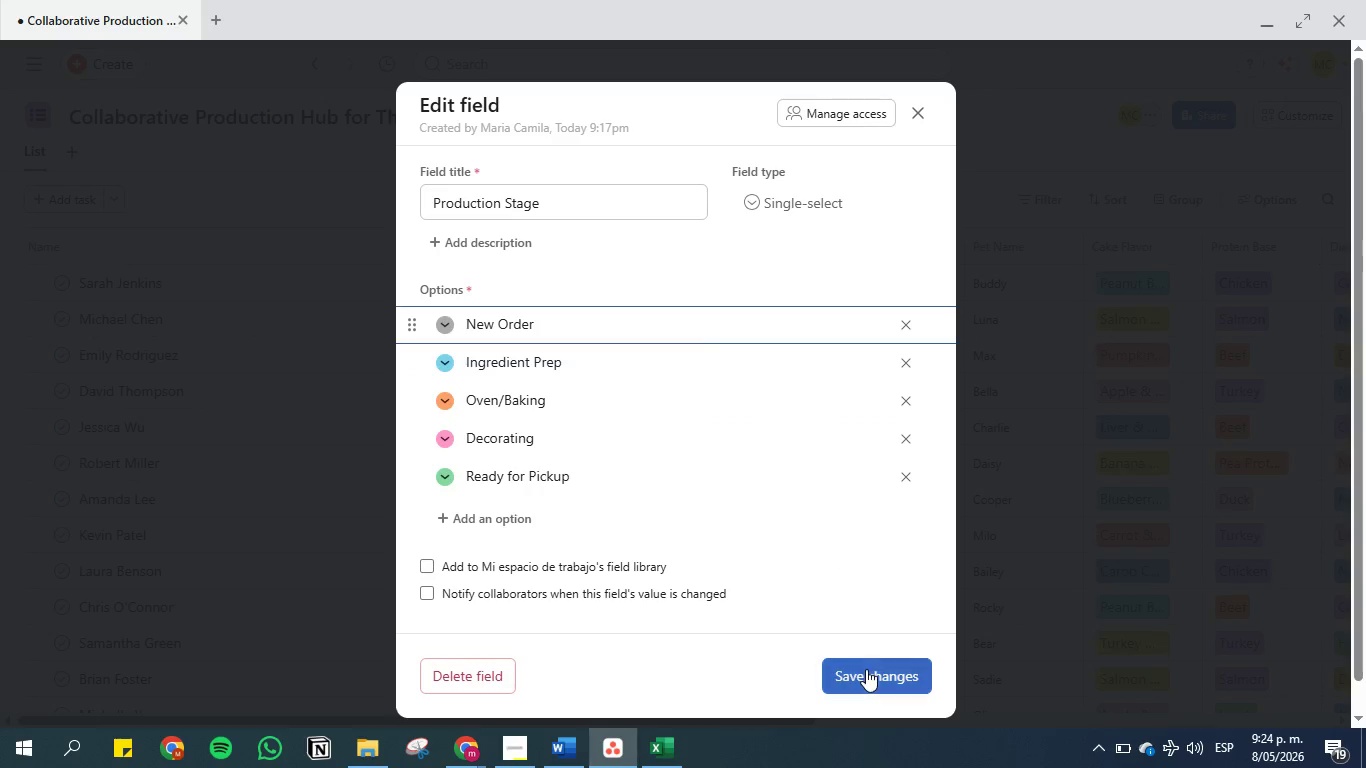 
left_click([865, 676])
 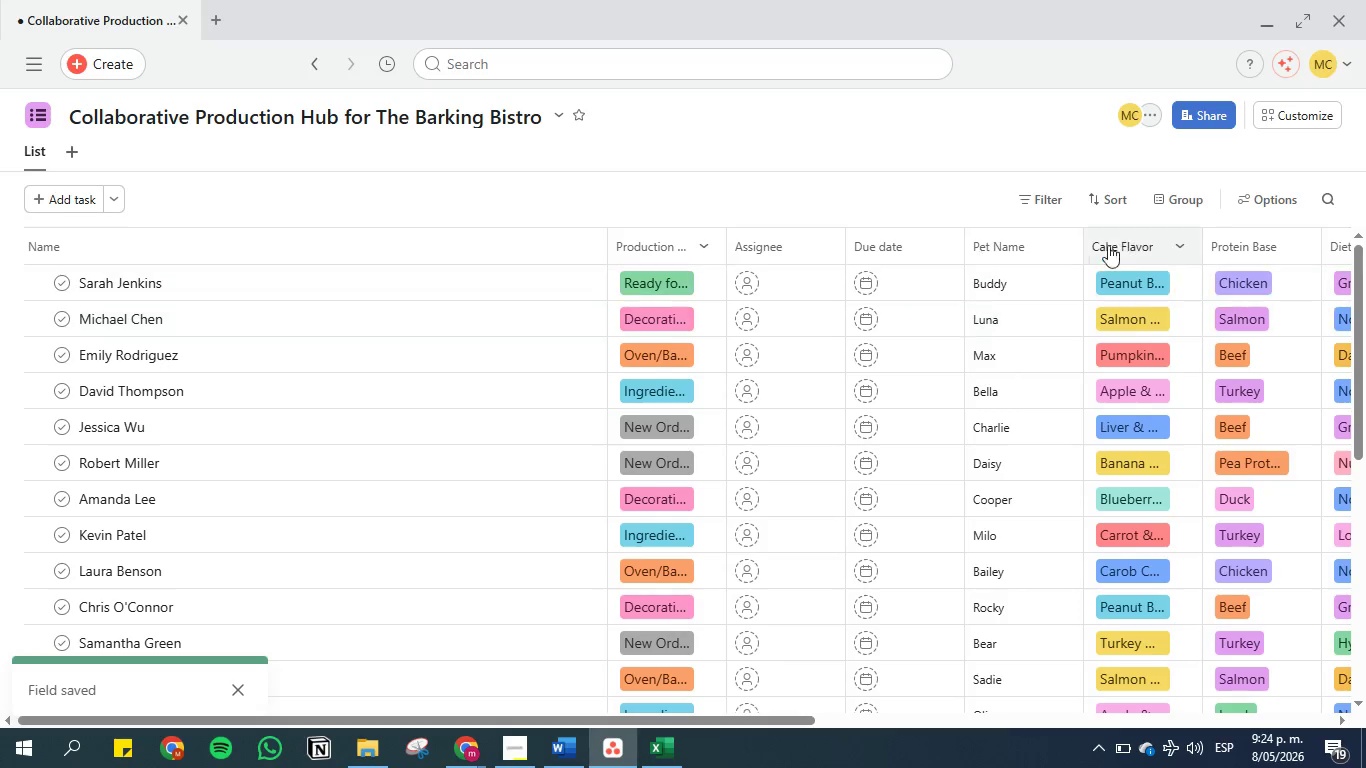 
left_click([552, 751])
 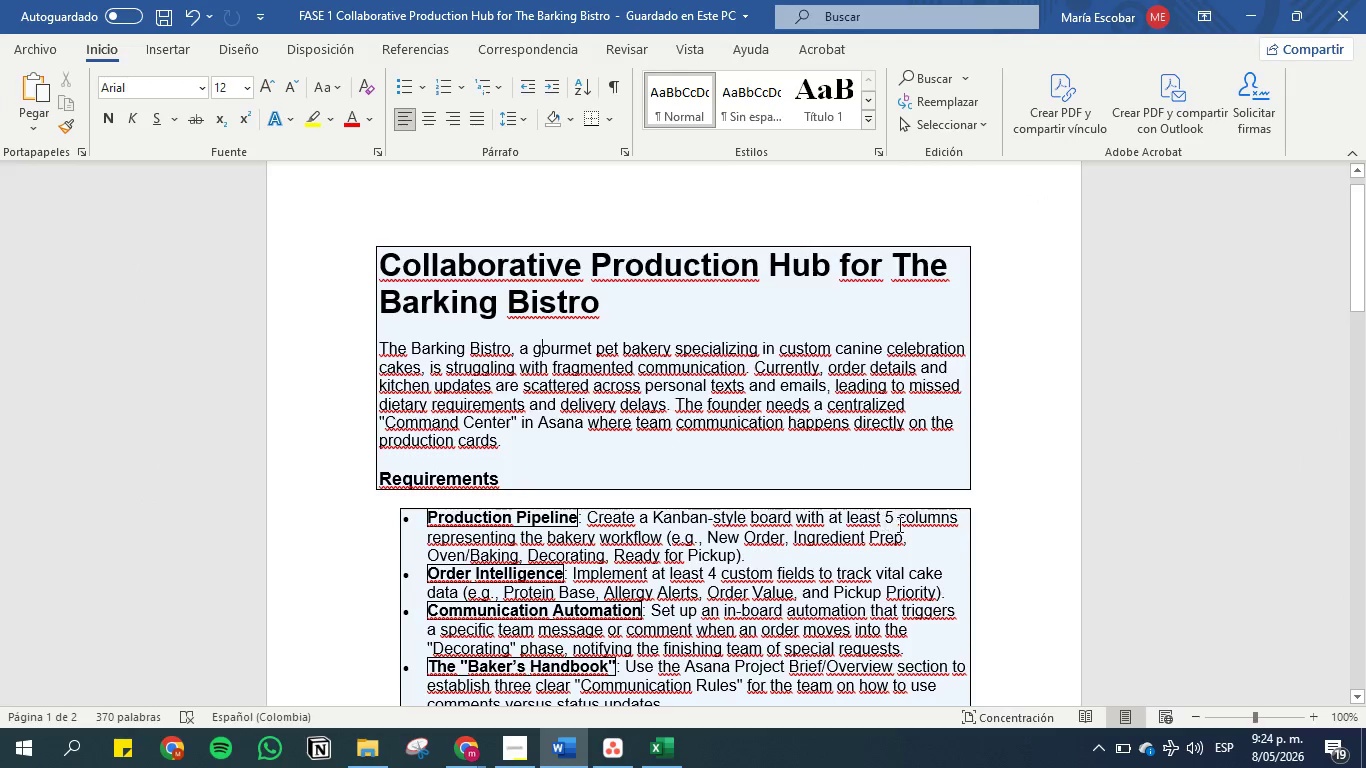 
left_click_drag(start_coordinate=[927, 542], to_coordinate=[530, 523])
 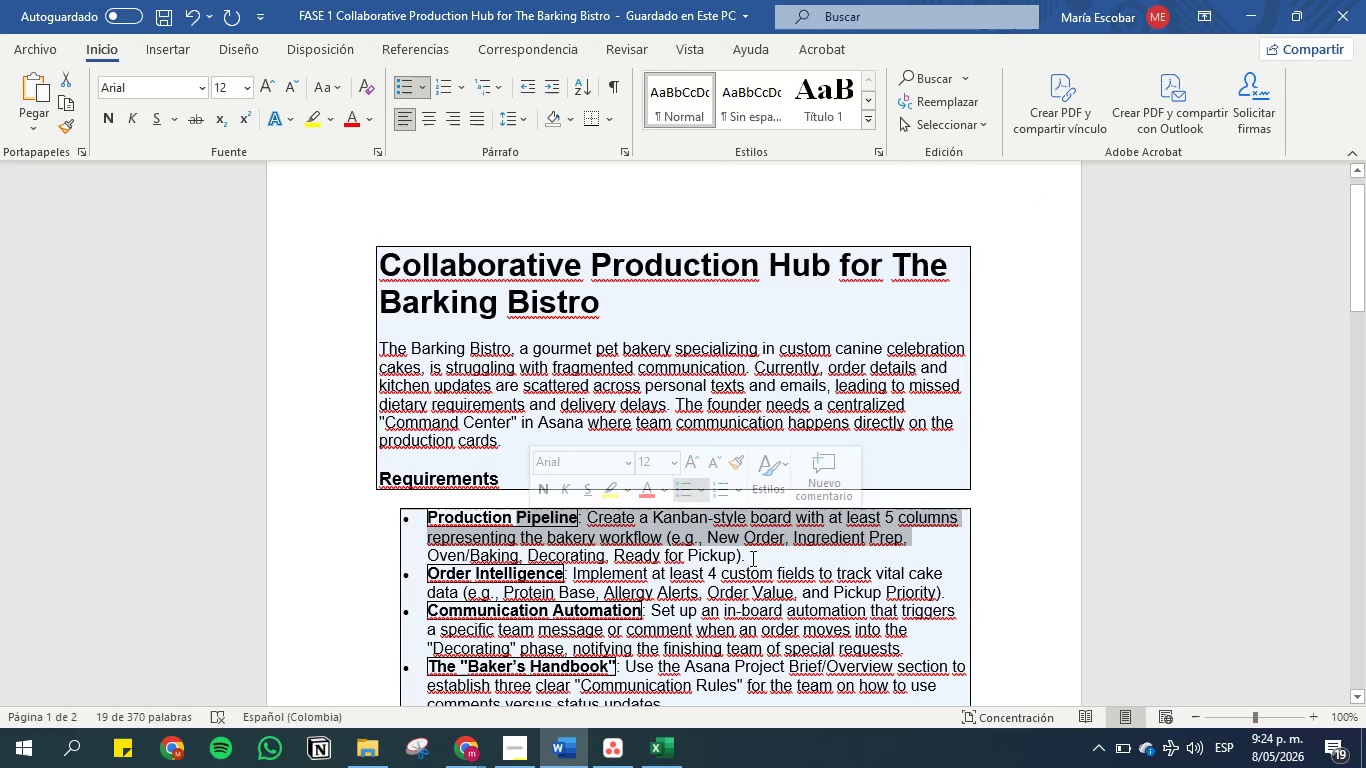 
left_click([752, 558])
 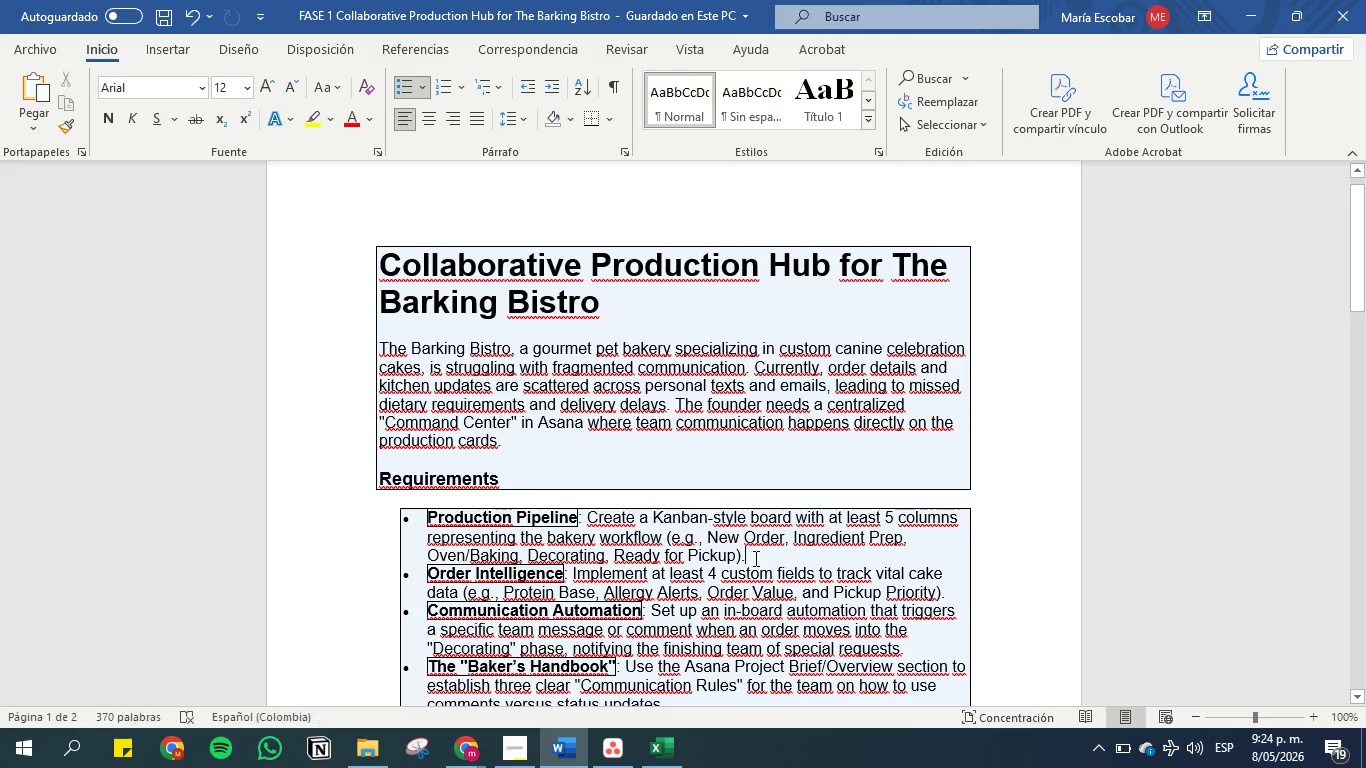 
left_click_drag(start_coordinate=[754, 558], to_coordinate=[415, 513])
 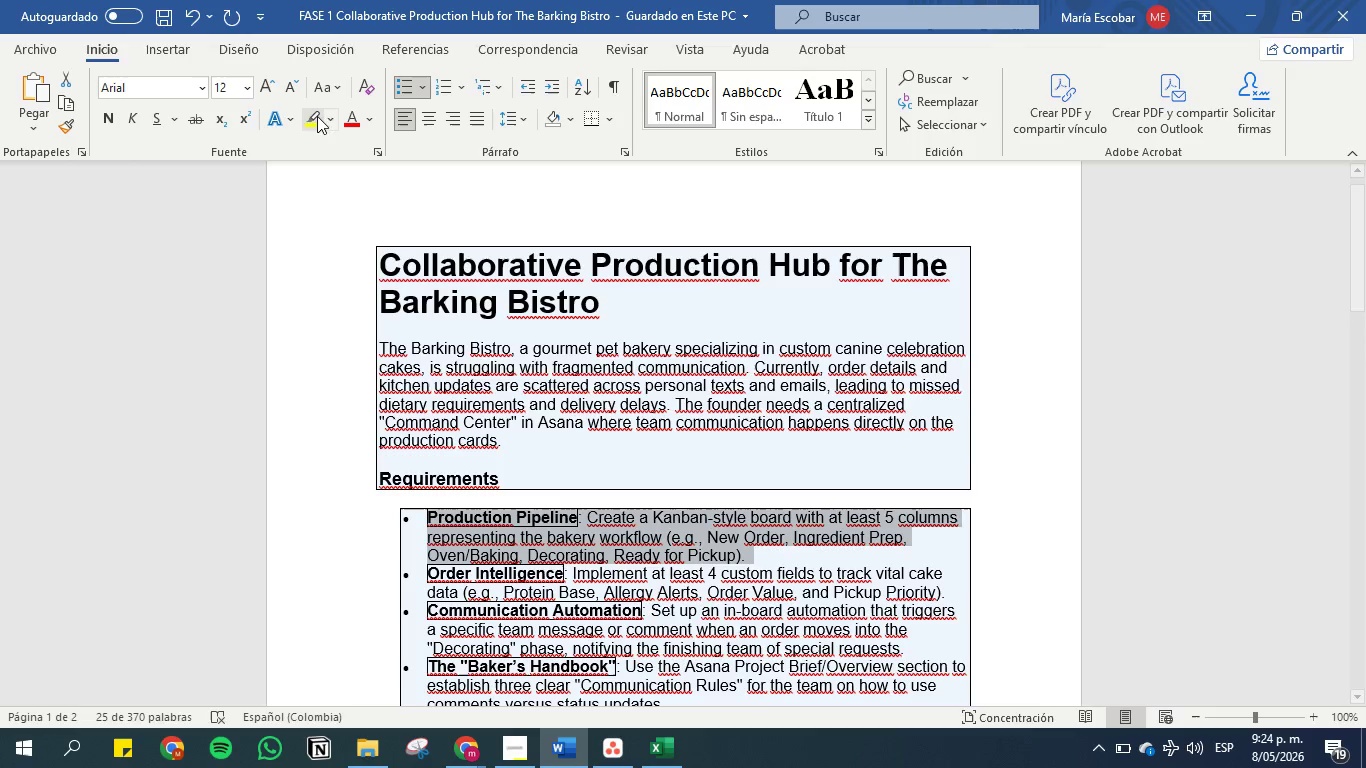 
left_click([308, 114])
 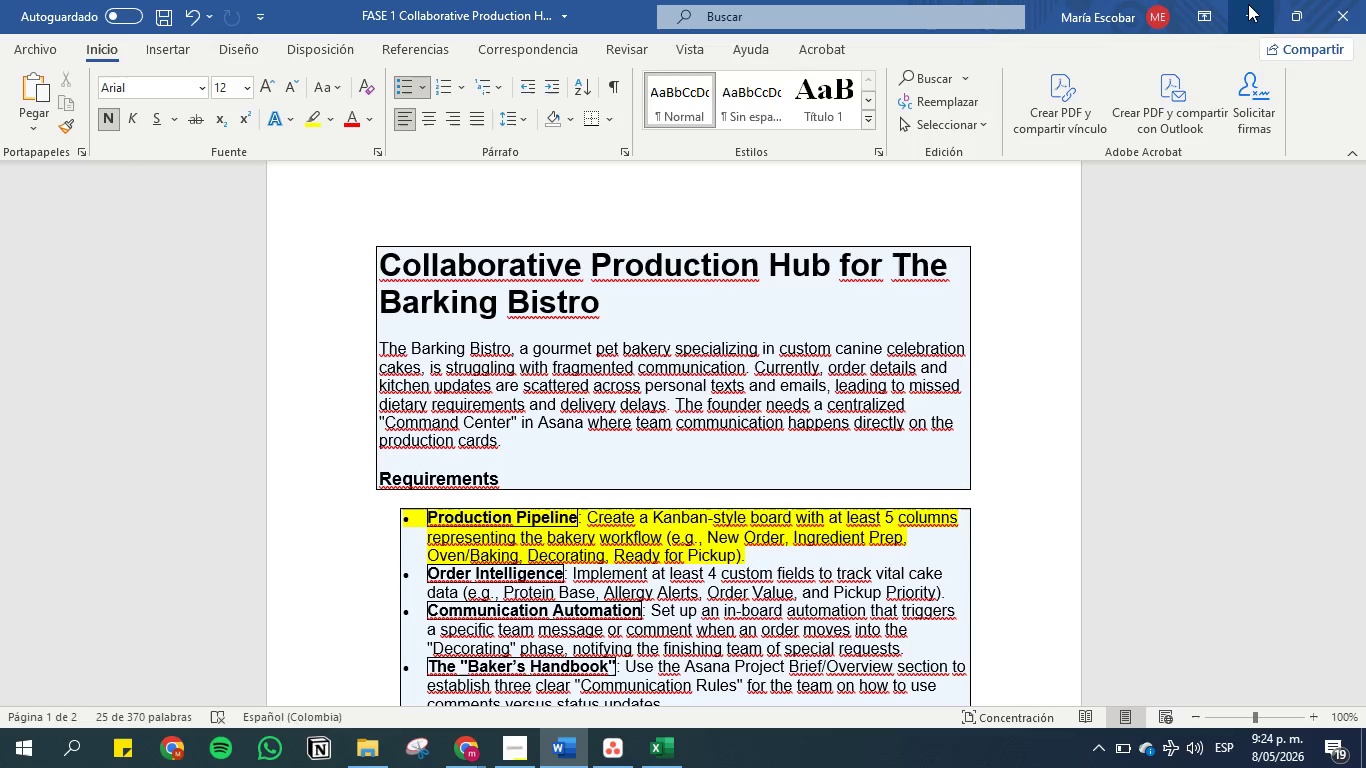 
left_click([1248, 4])
 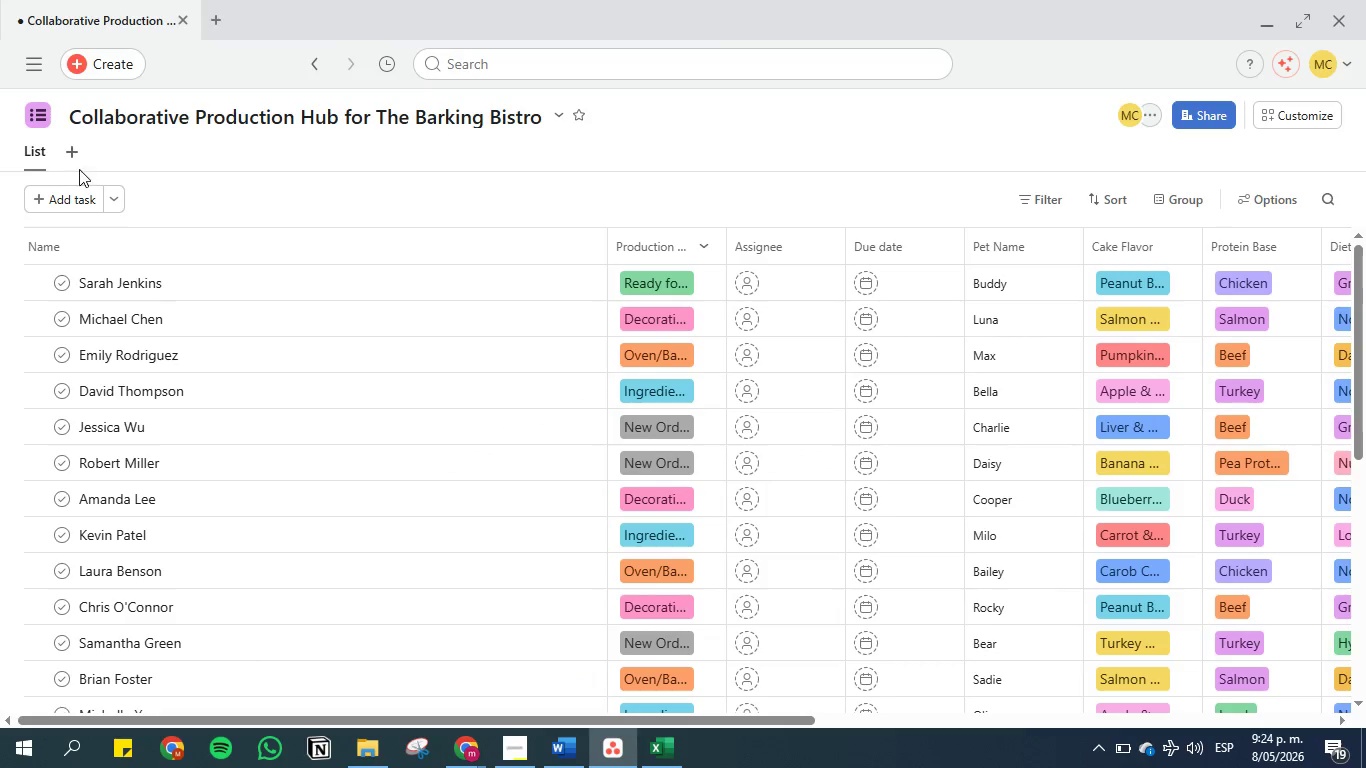 
left_click([67, 153])
 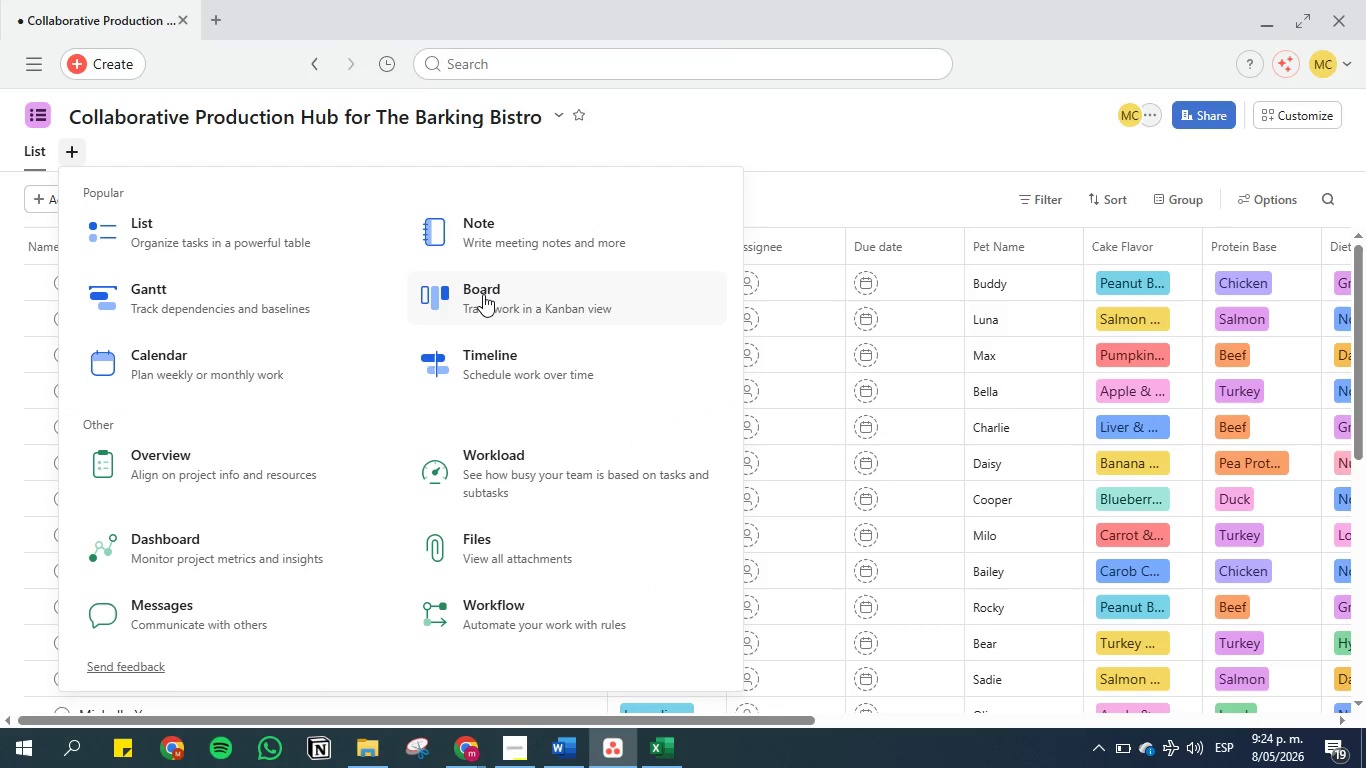 
wait(8.33)
 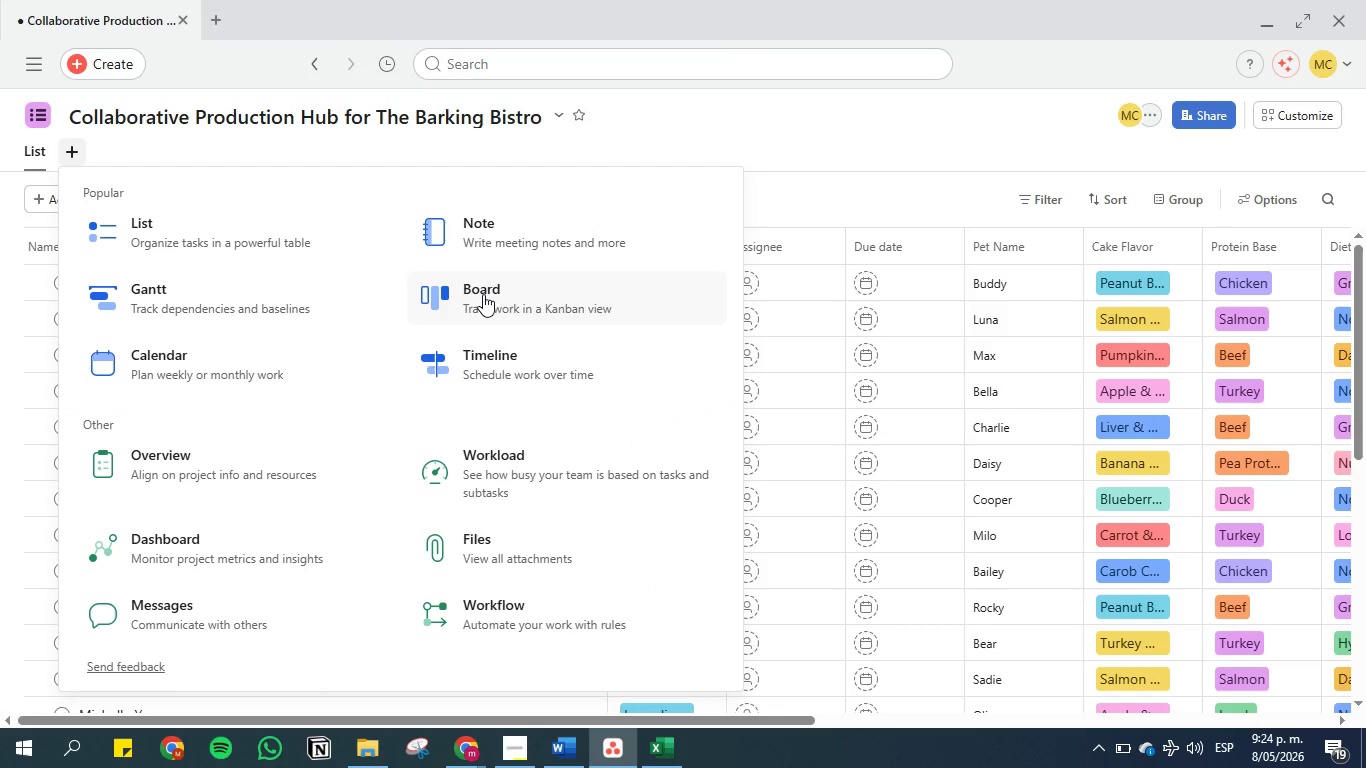 
left_click([483, 294])
 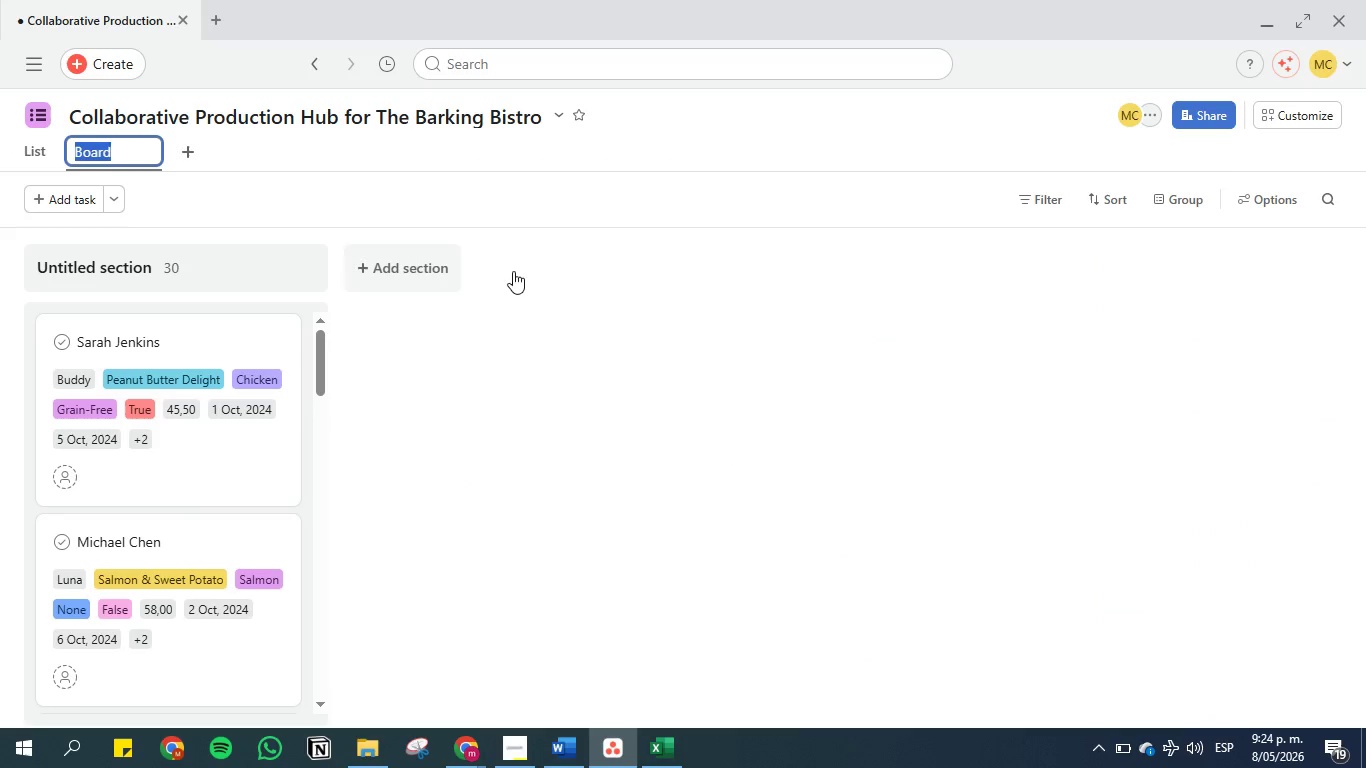 
left_click([1286, 212])
 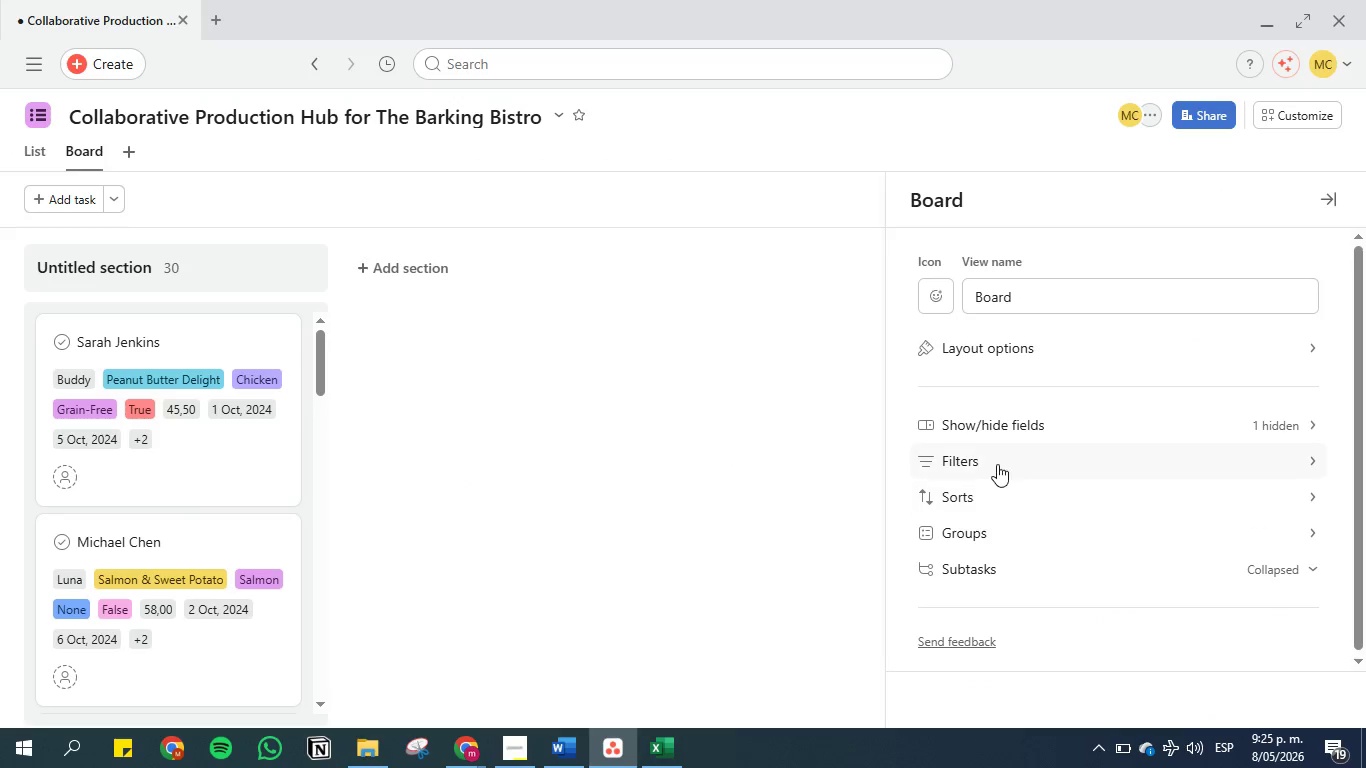 
left_click([986, 525])
 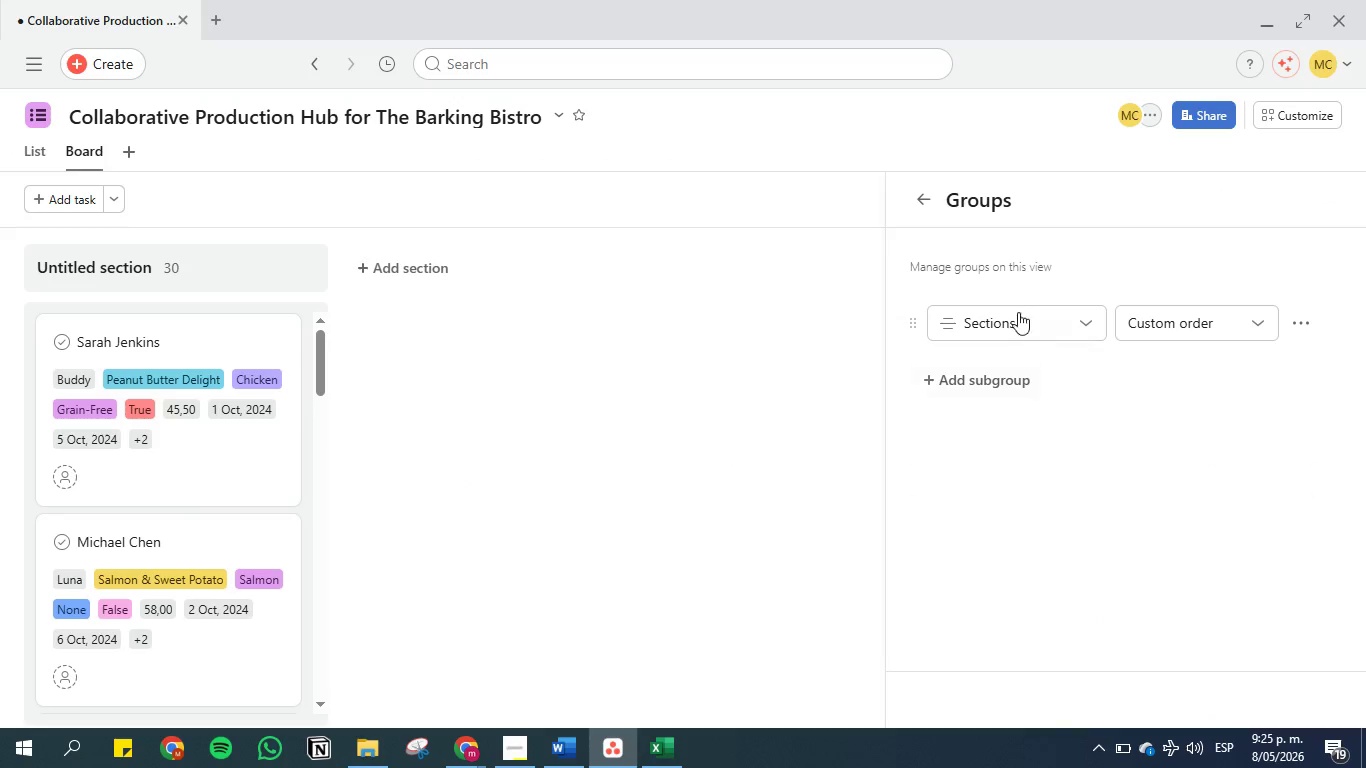 
left_click([1019, 307])
 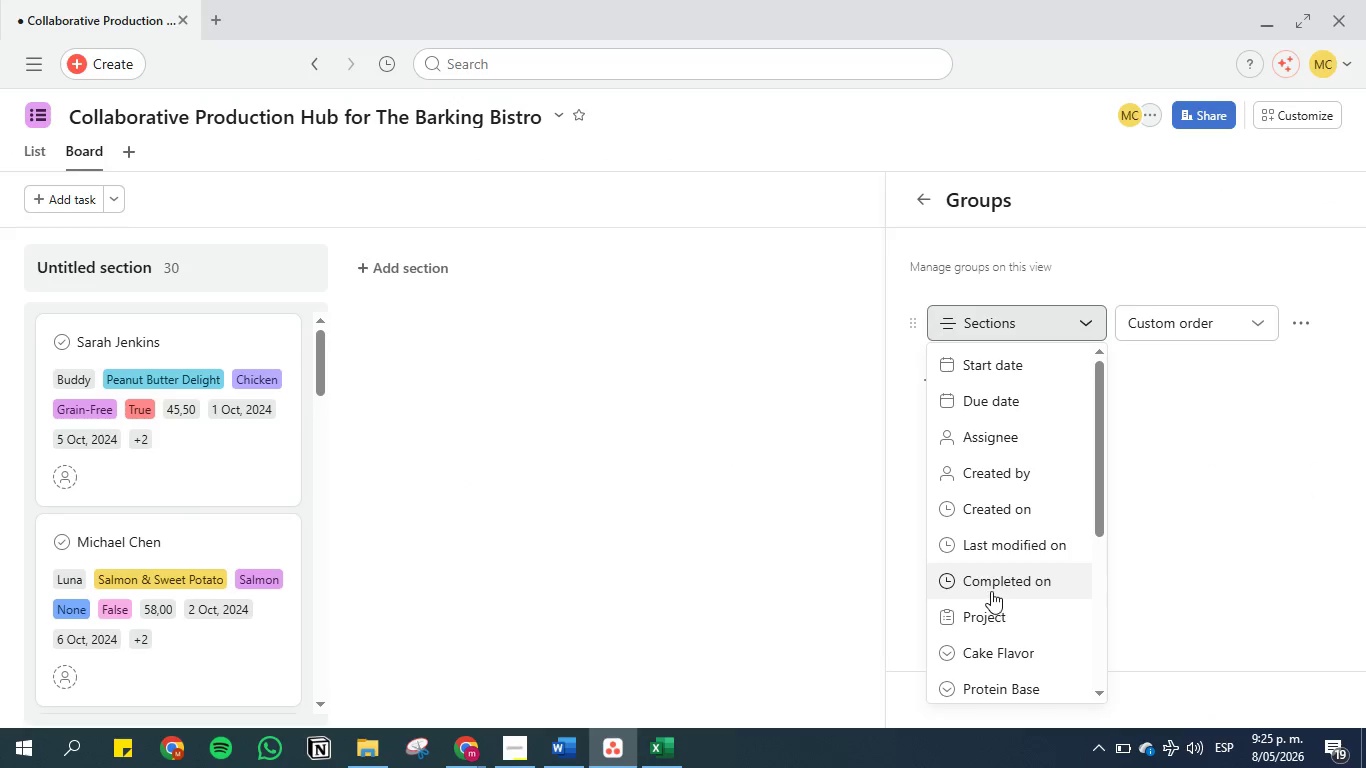 
scroll: coordinate [1017, 622], scroll_direction: down, amount: 4.0
 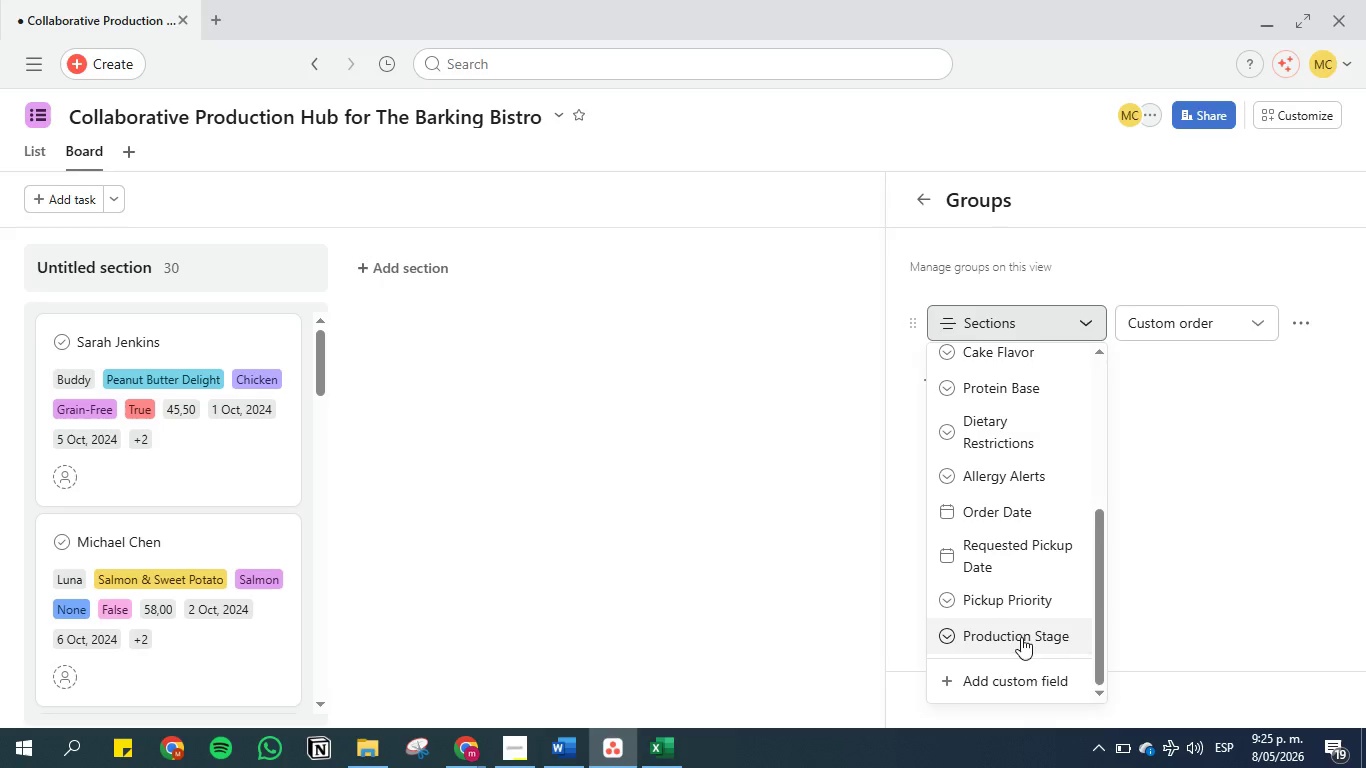 
left_click([1021, 633])
 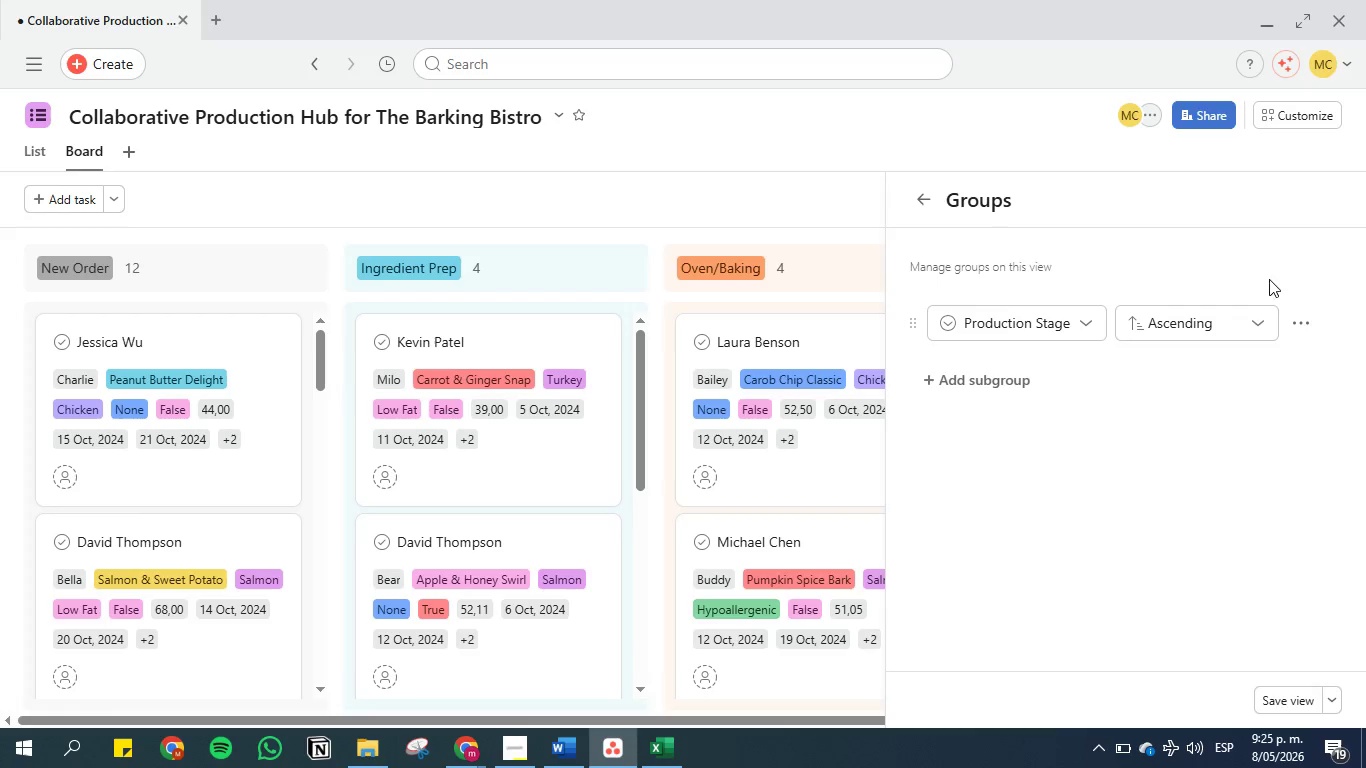 
left_click([1284, 696])
 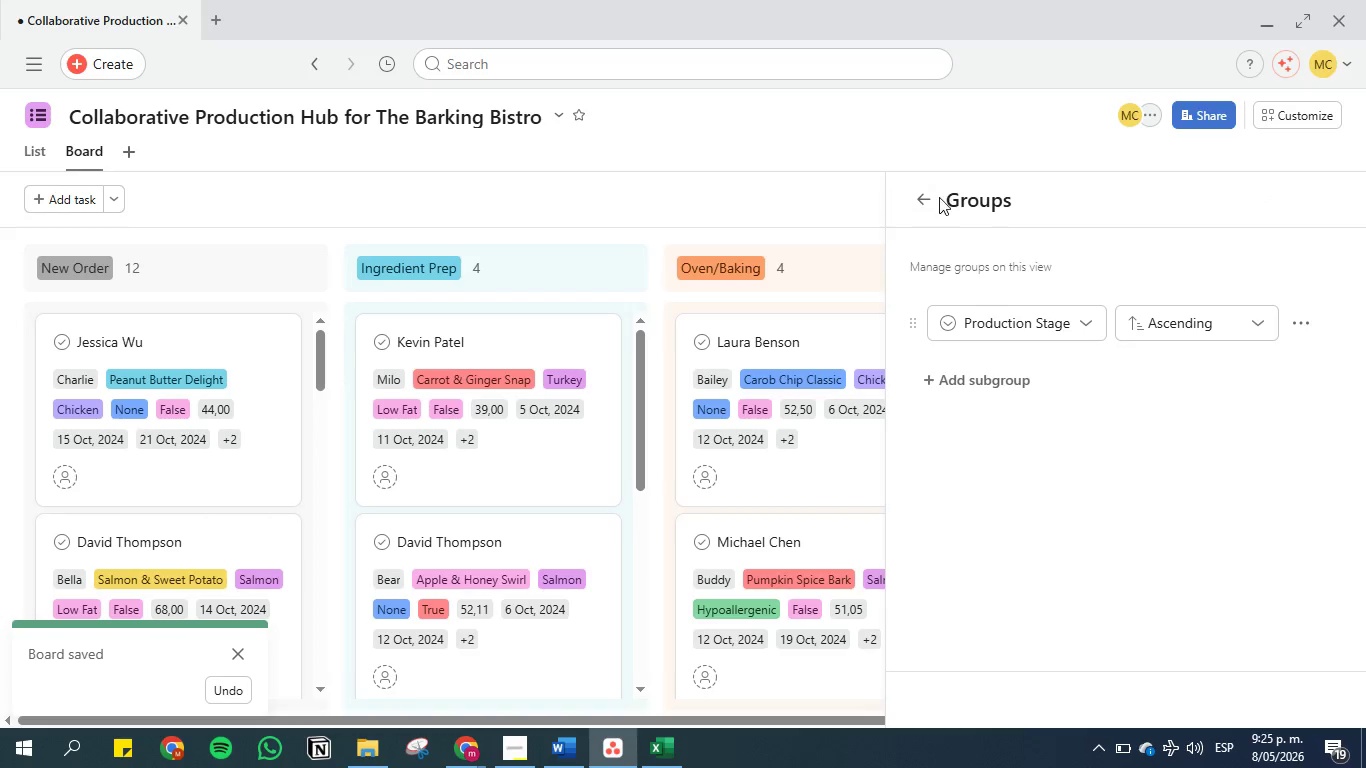 
left_click([921, 194])
 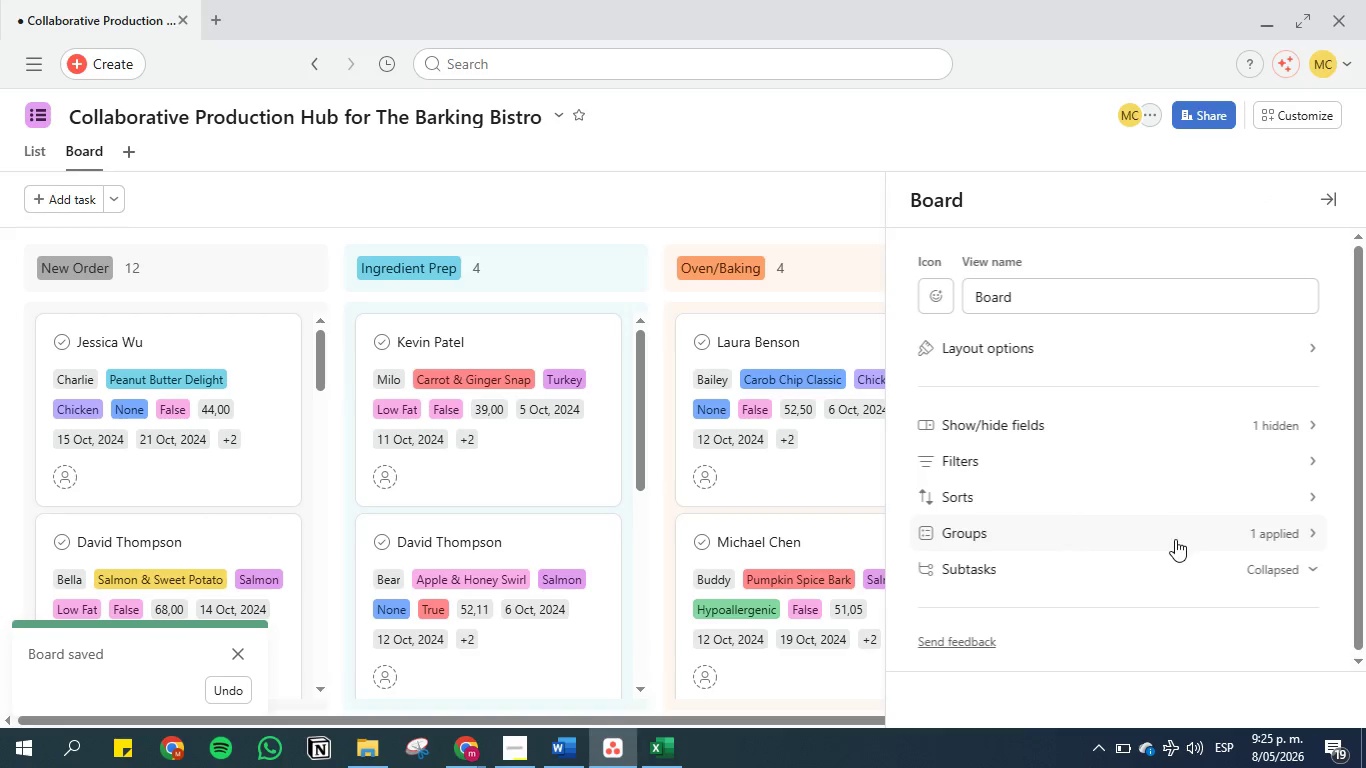 
left_click([1178, 431])
 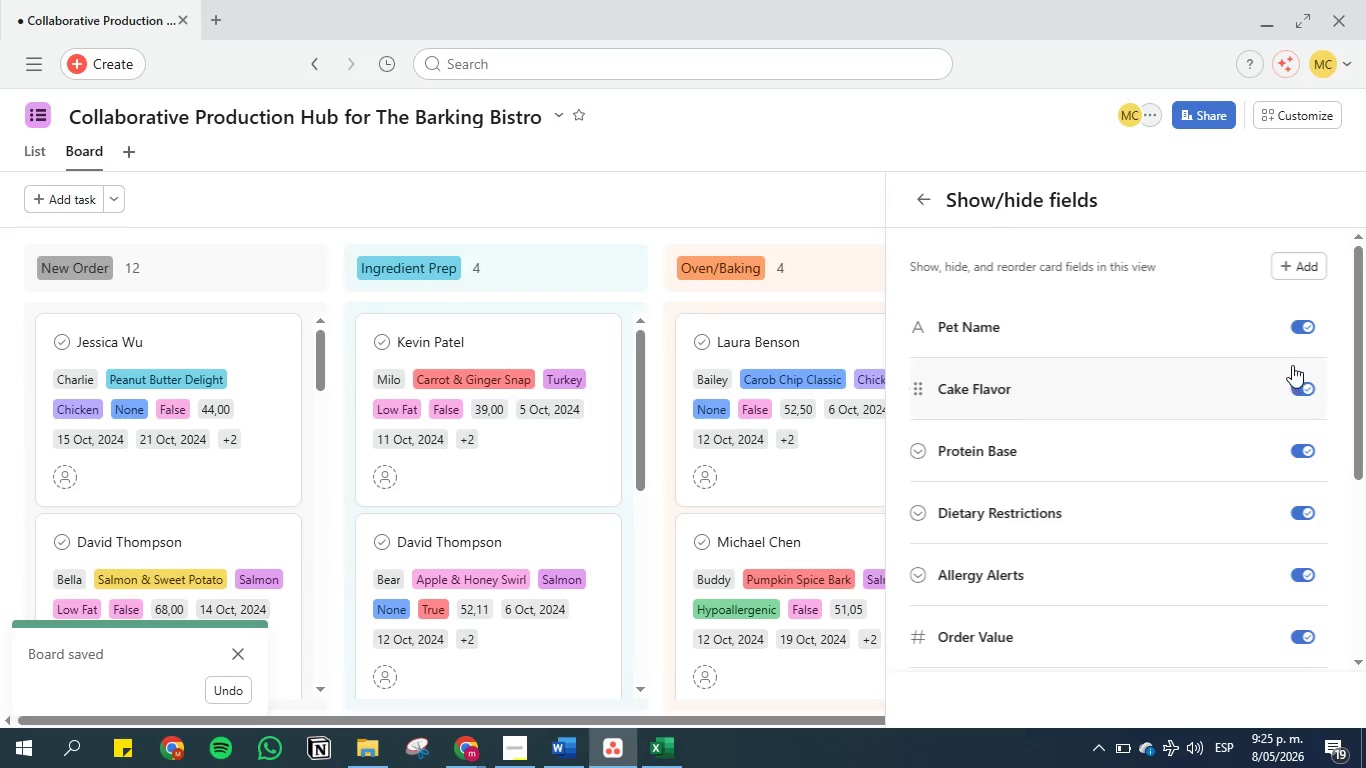 
scroll: coordinate [1286, 489], scroll_direction: down, amount: 3.0
 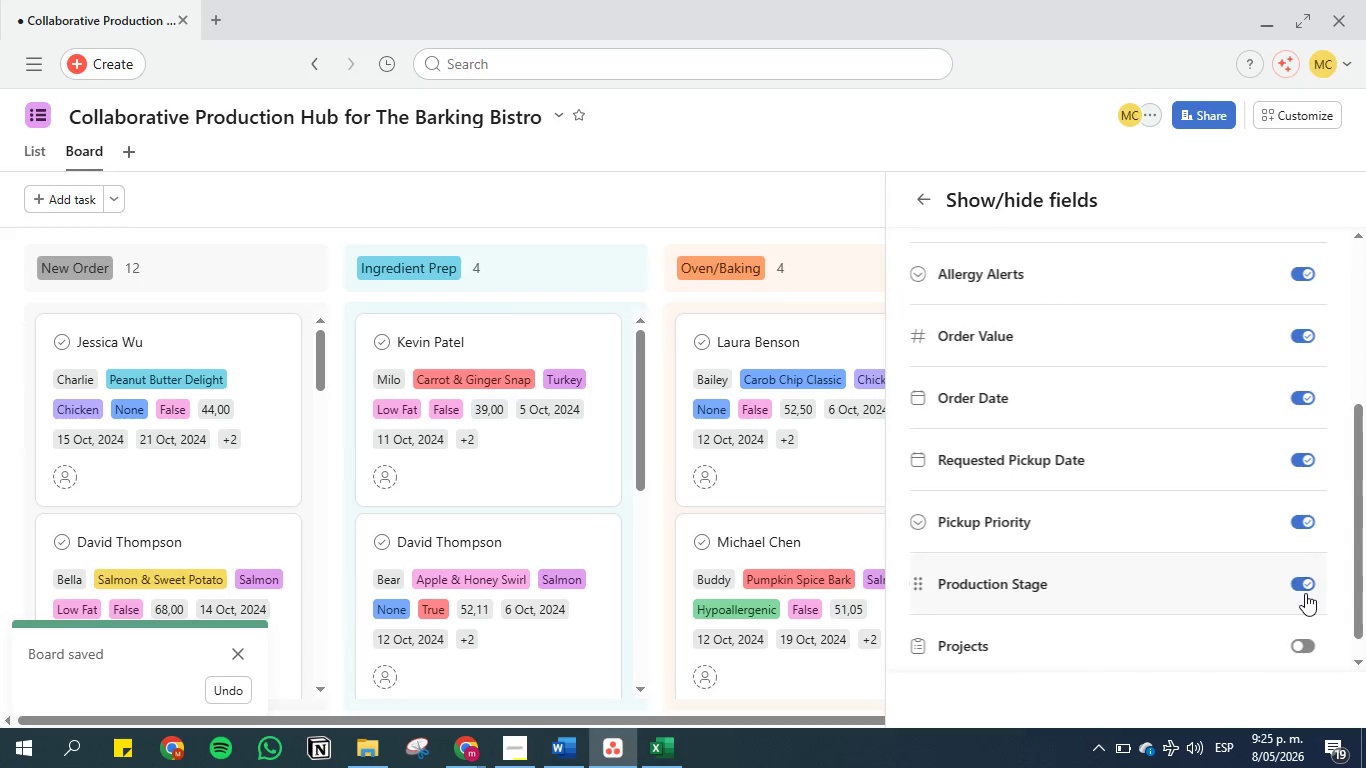 
left_click([1307, 583])
 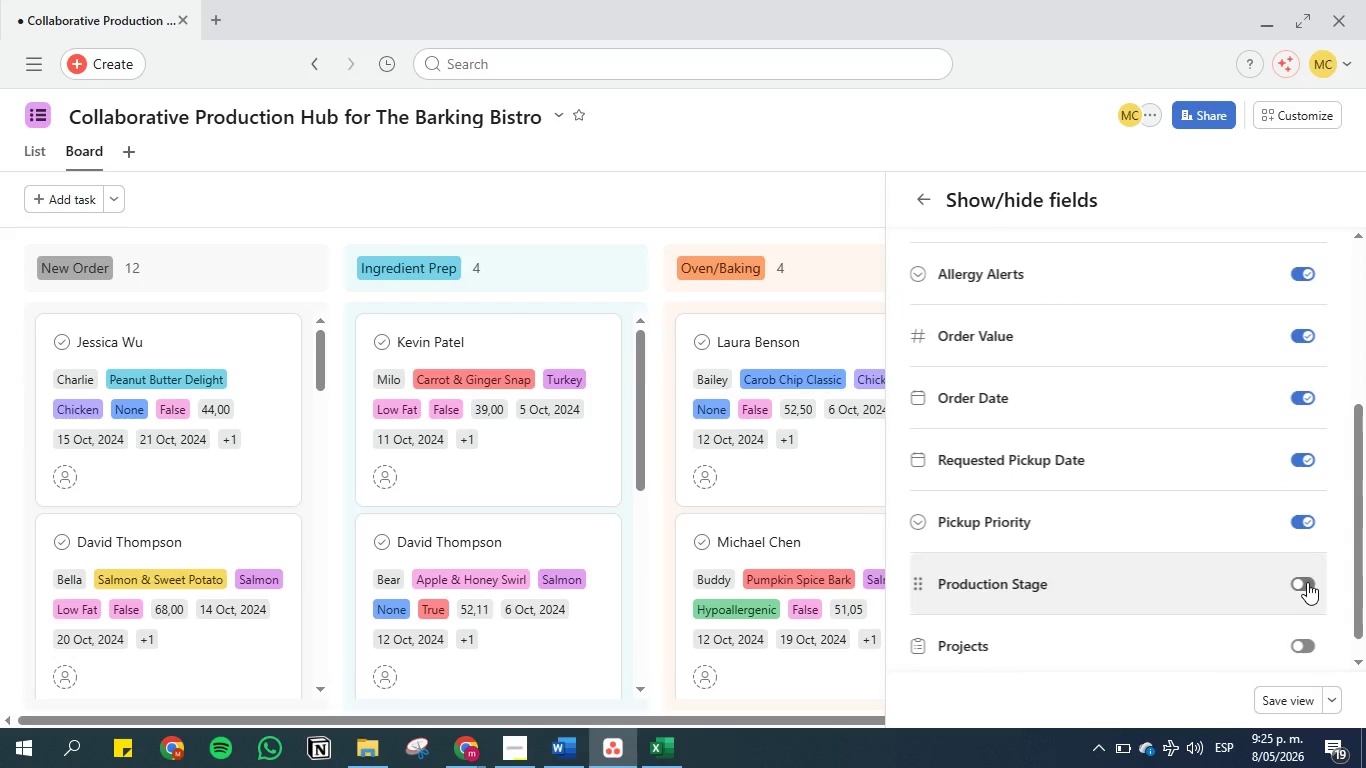 
left_click([1307, 582])
 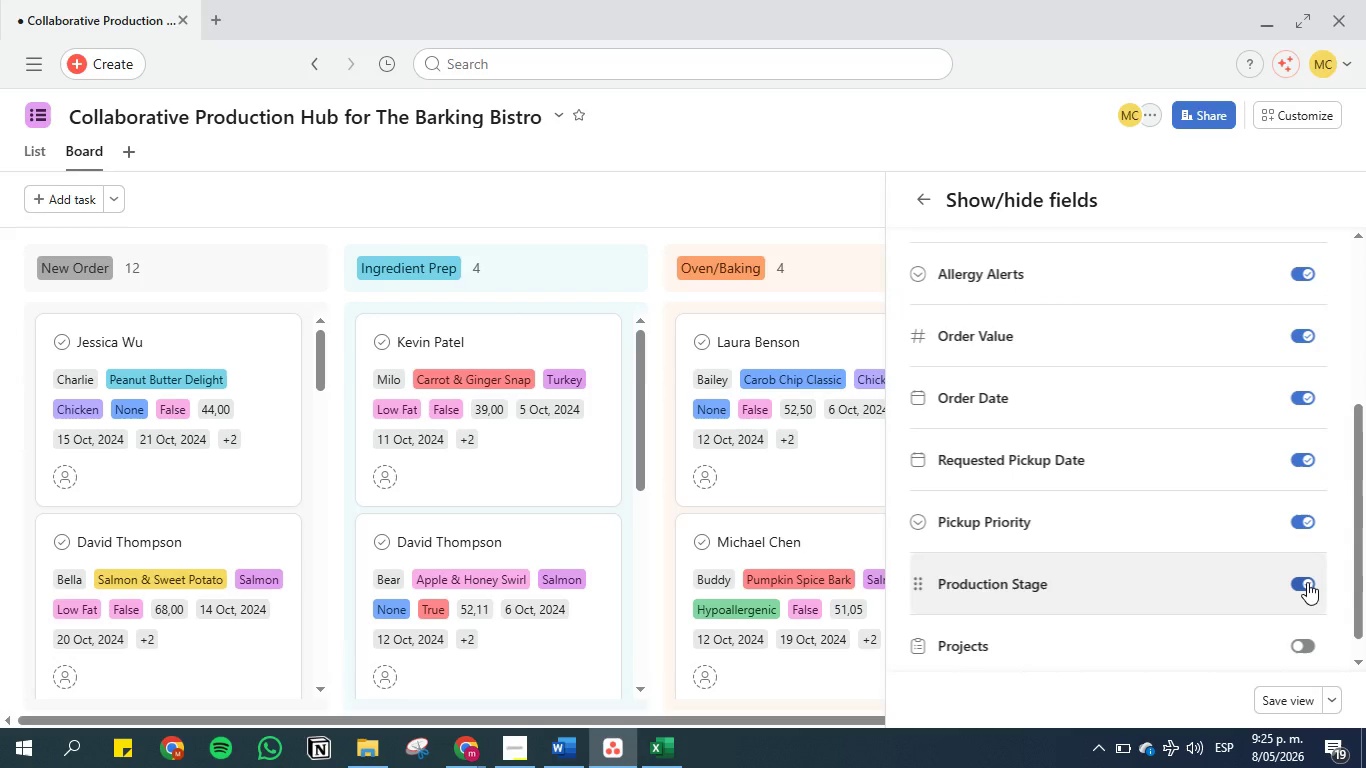 
left_click([1307, 582])
 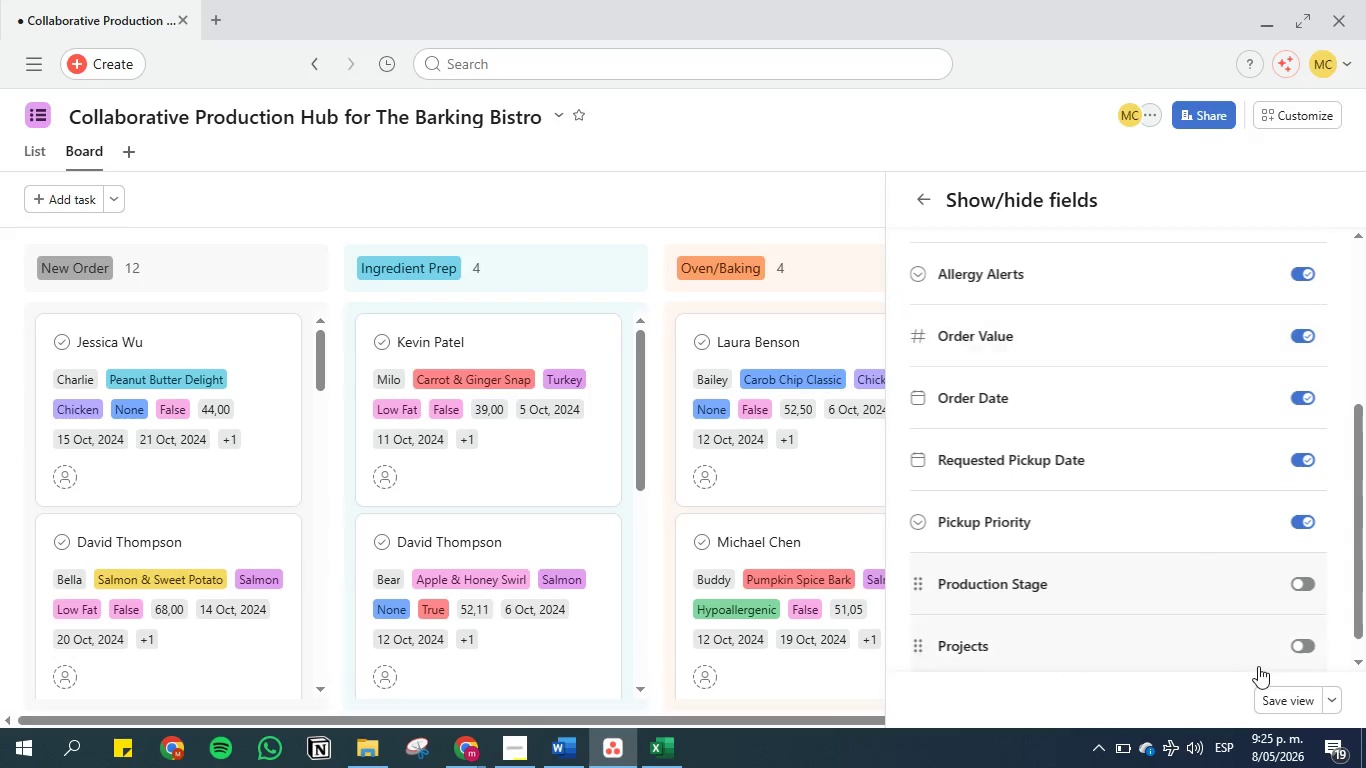 
left_click([1273, 707])
 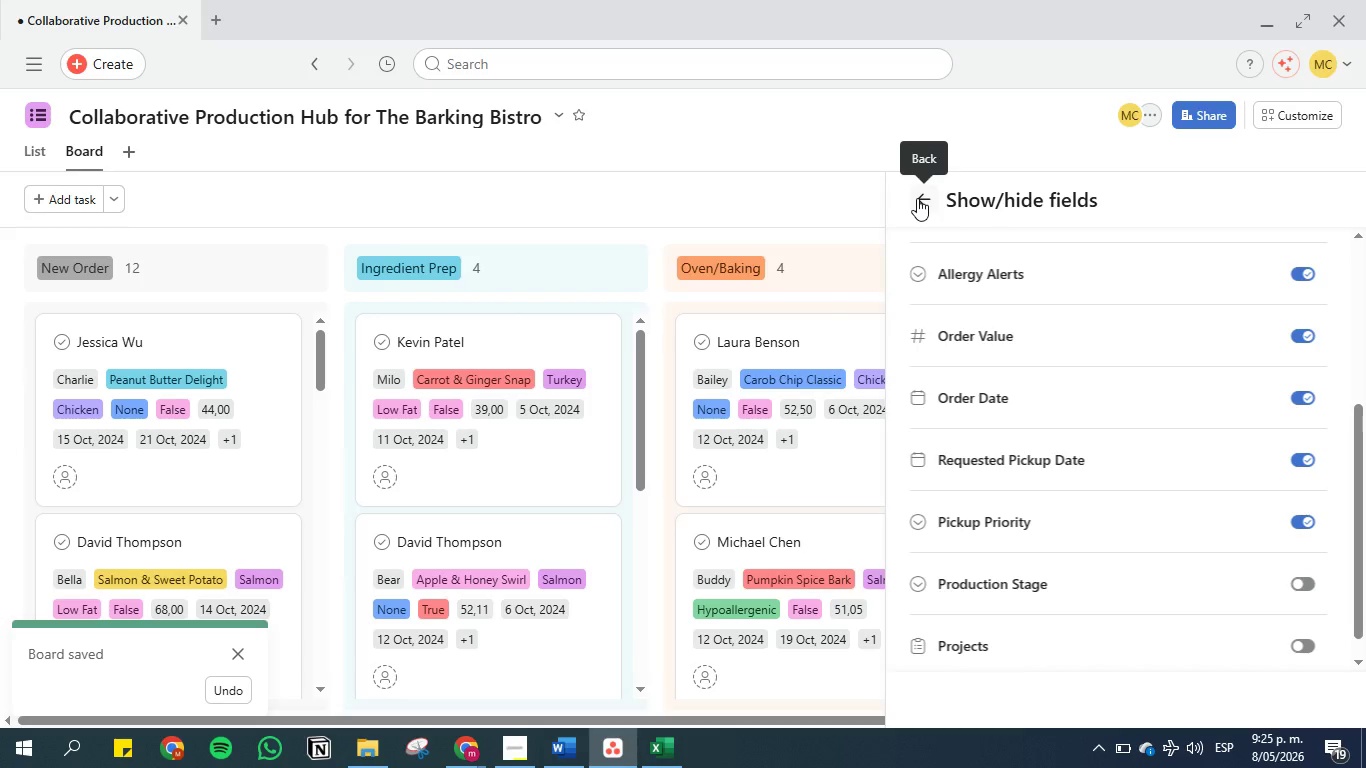 
wait(6.19)
 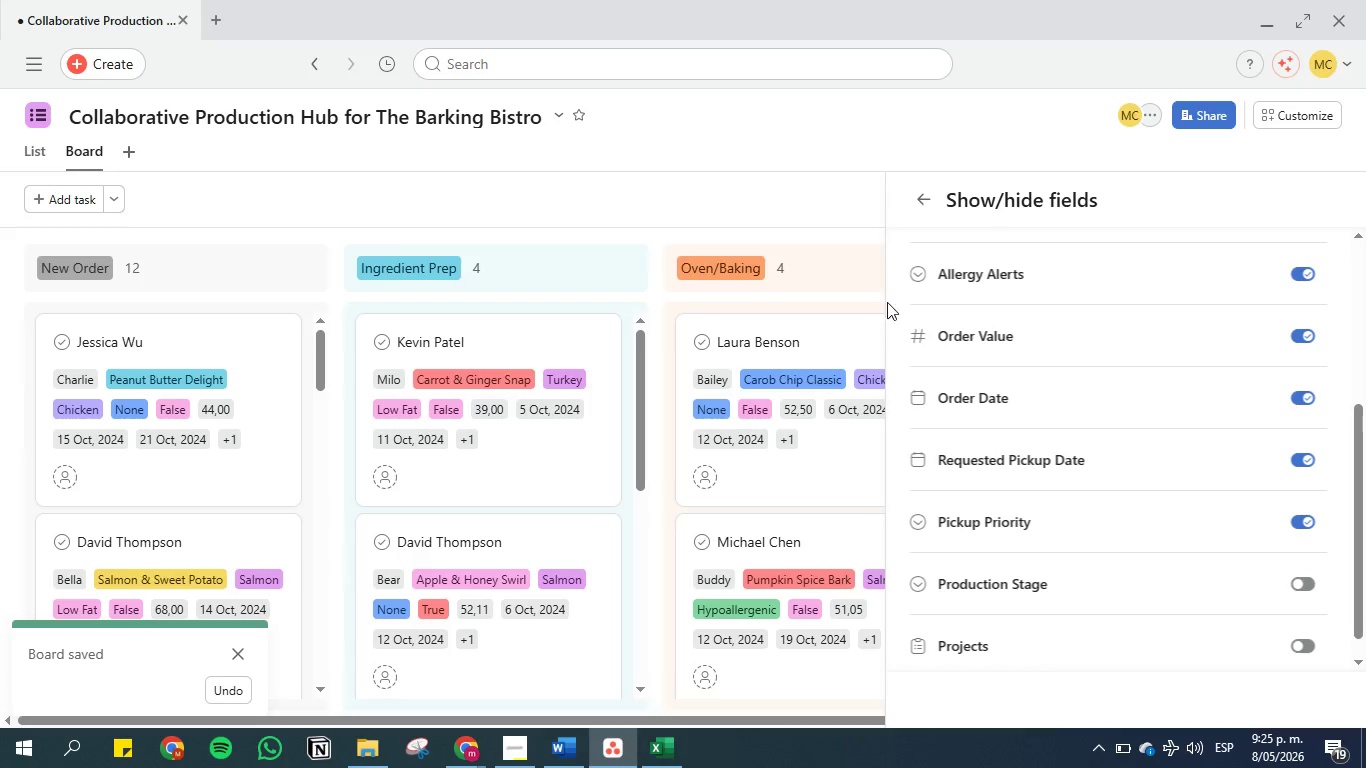 
left_click([920, 199])
 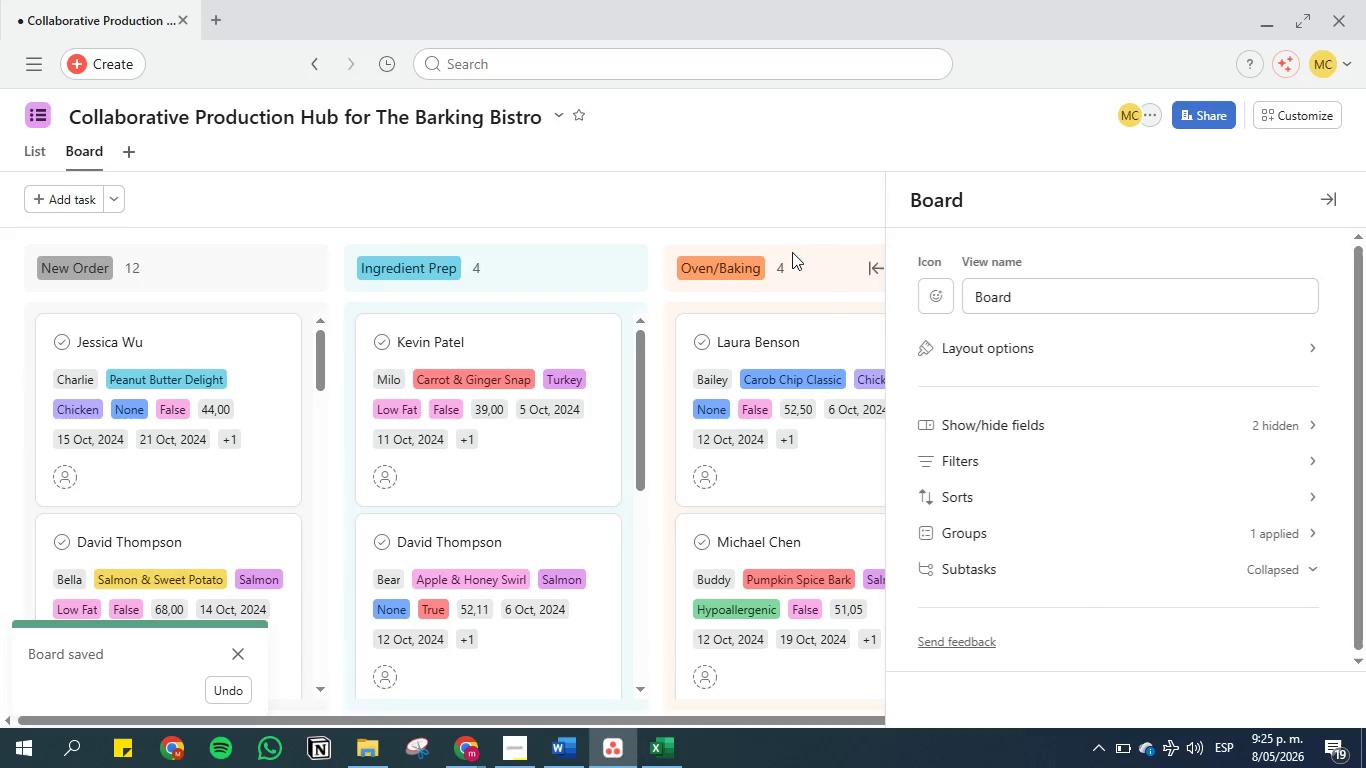 
left_click([785, 204])
 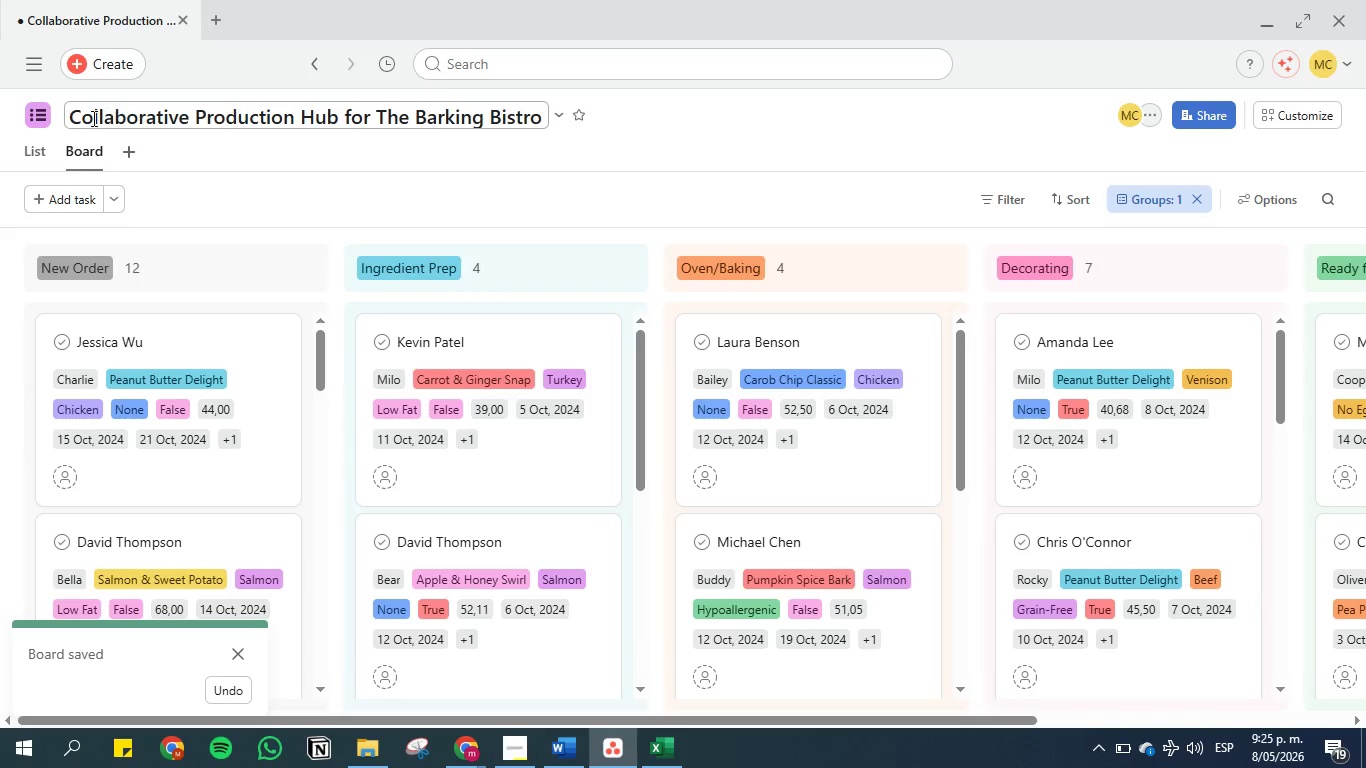 
left_click([37, 148])
 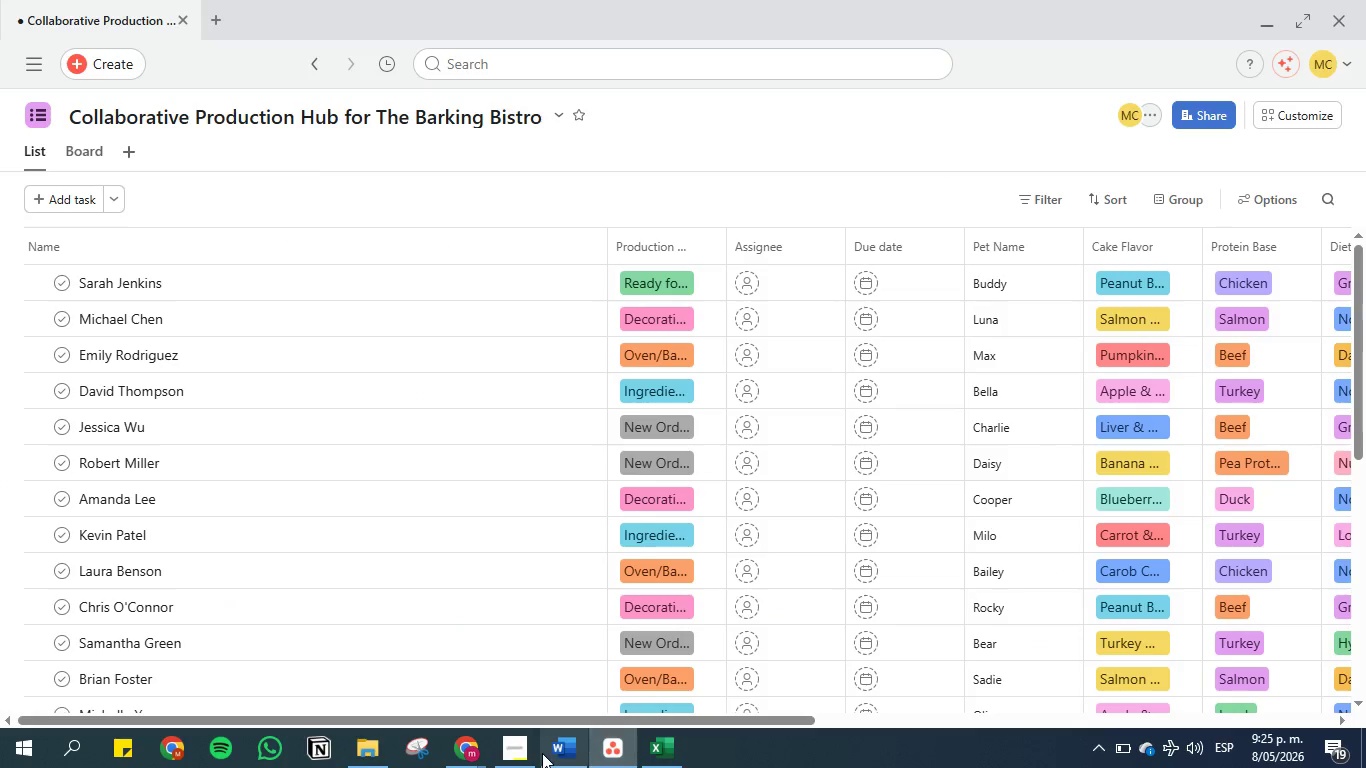 
left_click([551, 751])
 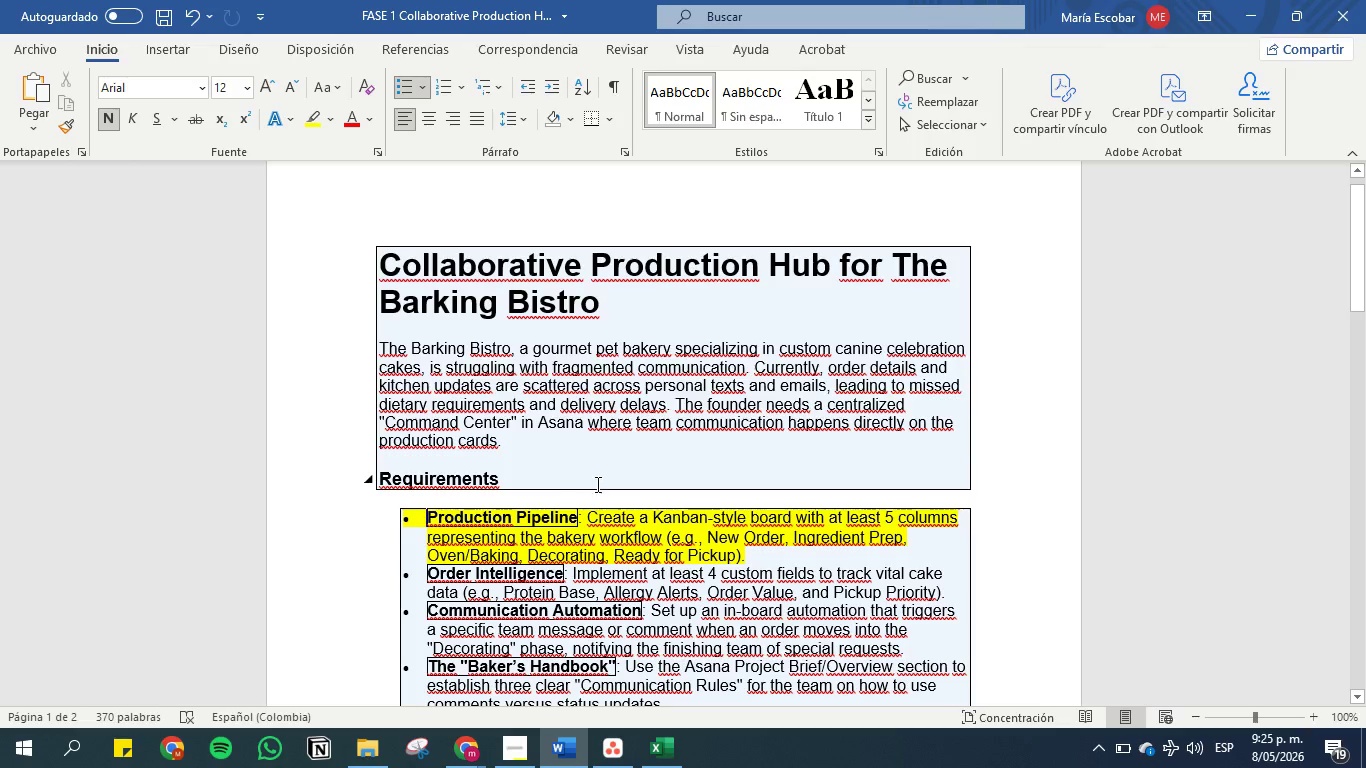 
scroll: coordinate [619, 537], scroll_direction: down, amount: 2.0
 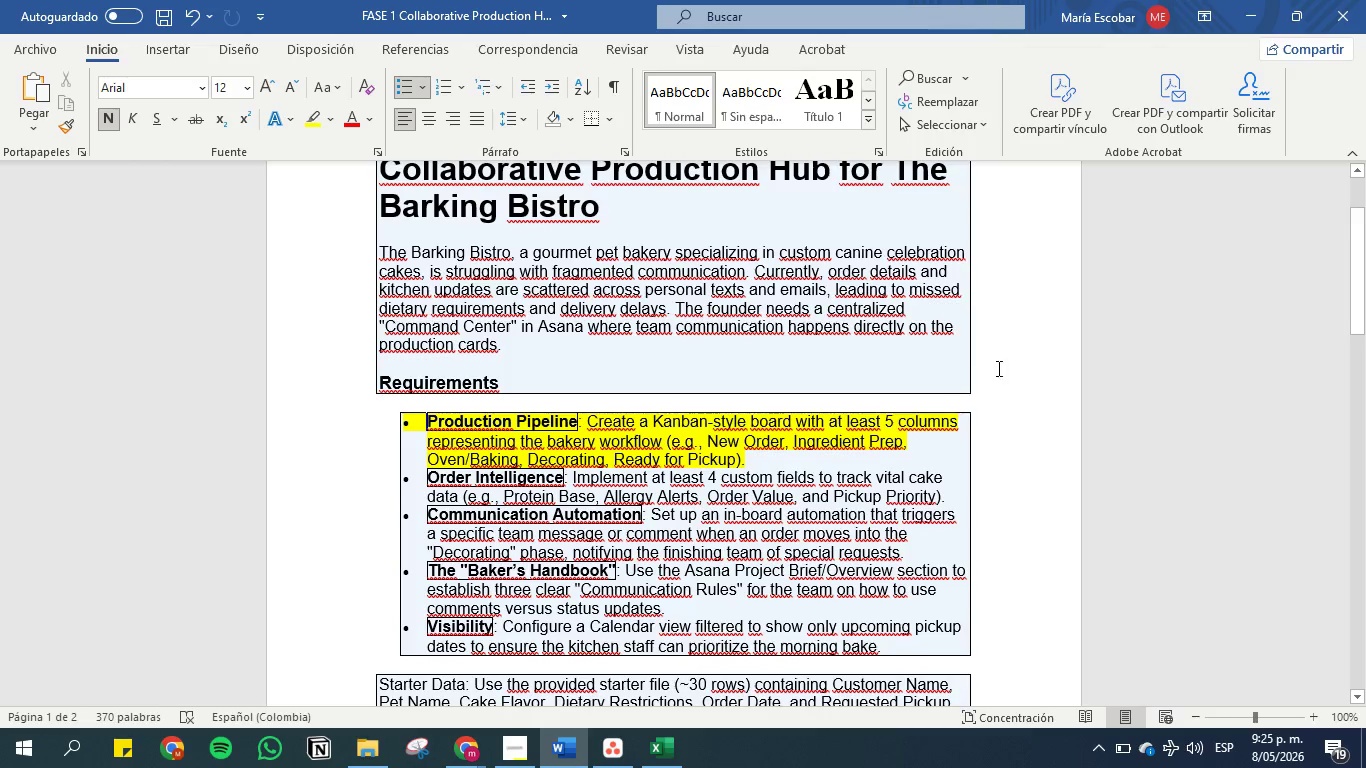 
wait(8.5)
 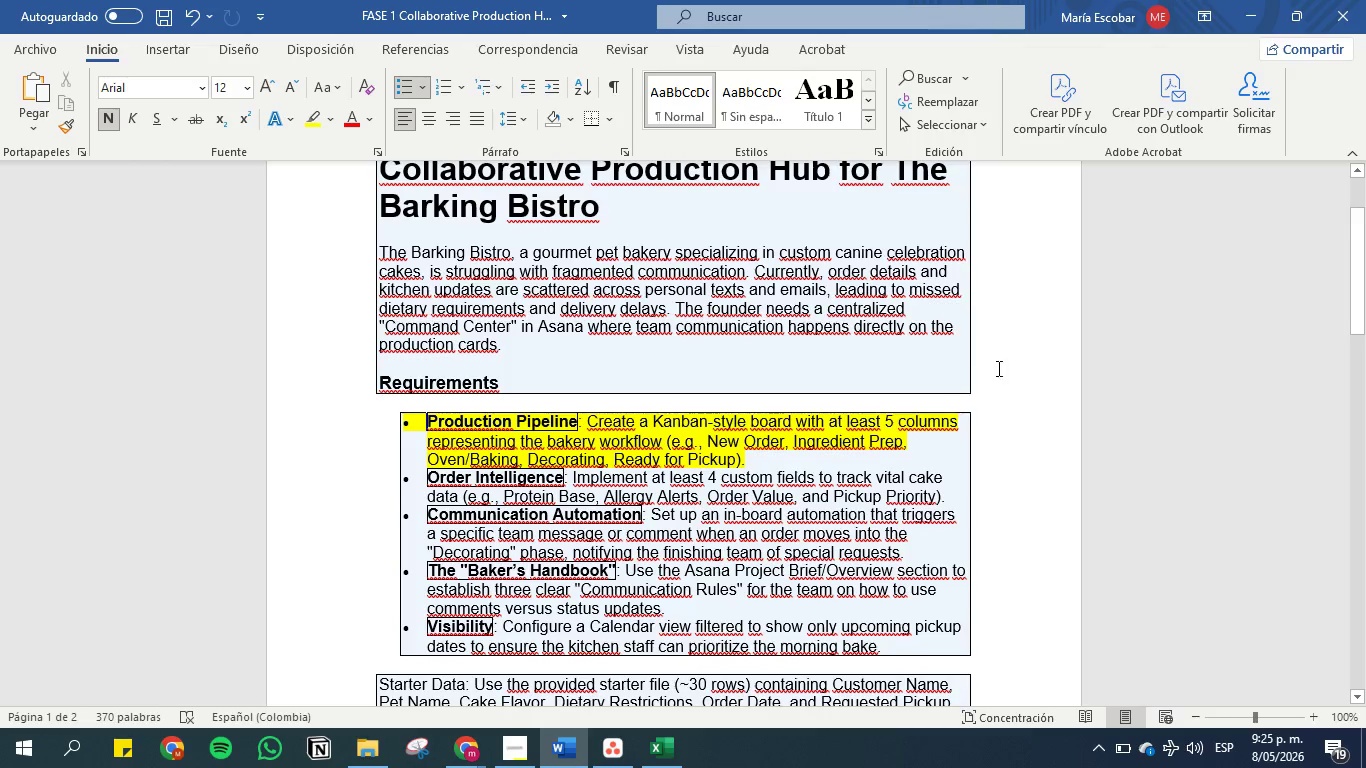 
left_click([1250, 10])
 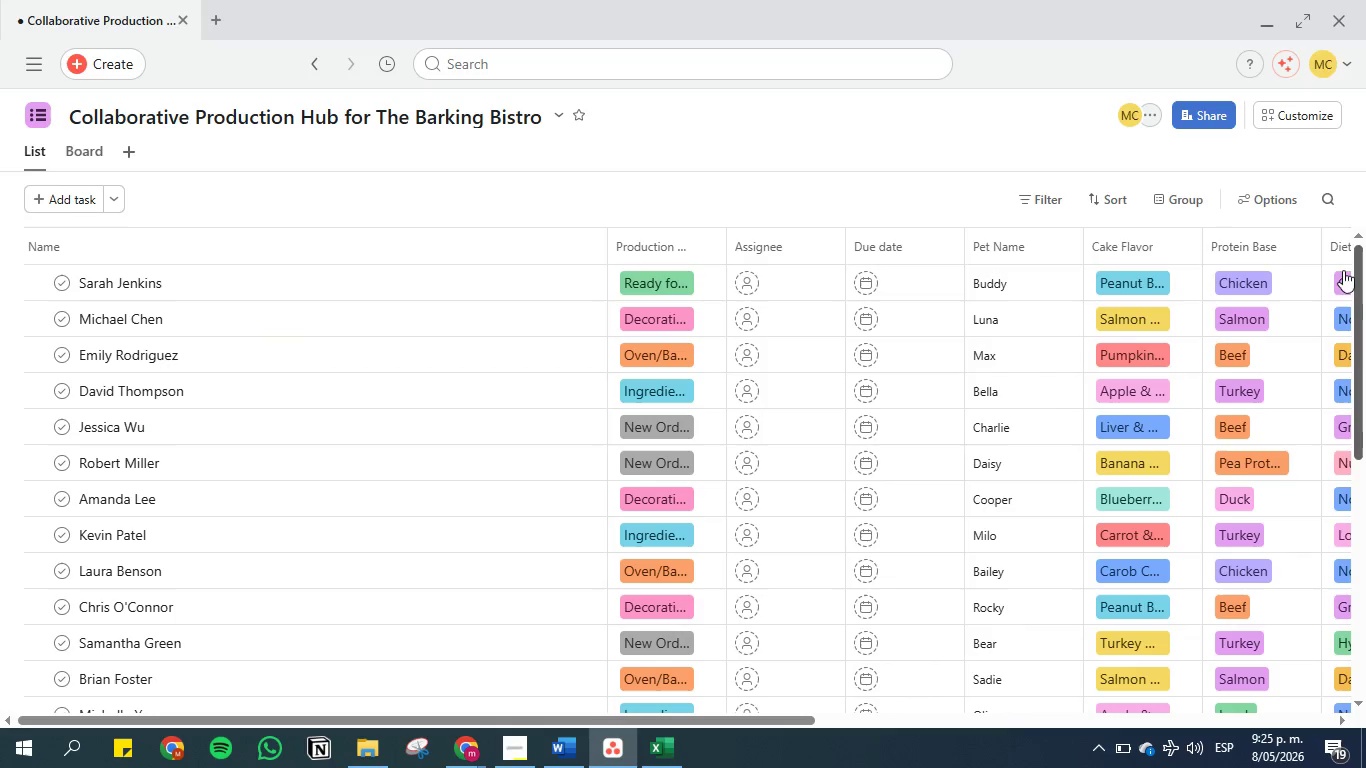 
left_click_drag(start_coordinate=[1265, 245], to_coordinate=[753, 245])
 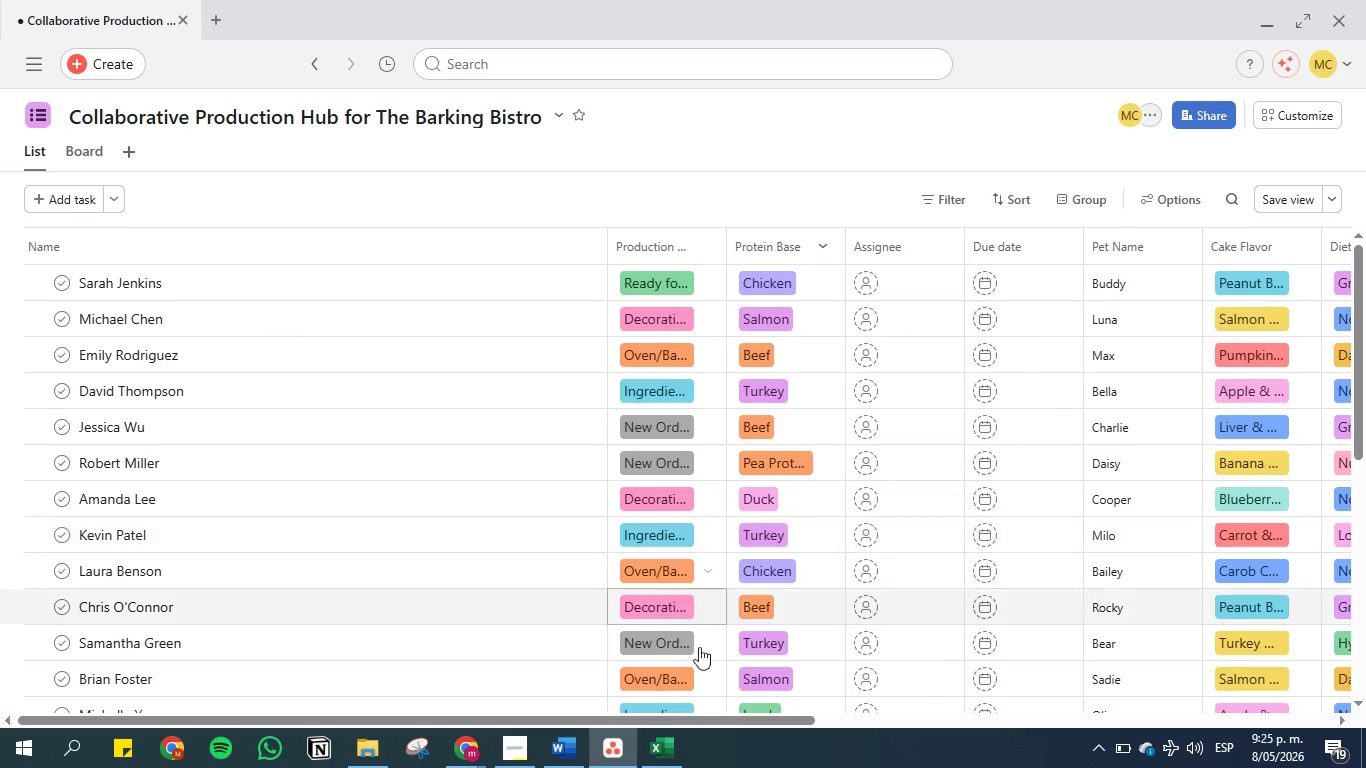 
left_click([568, 752])
 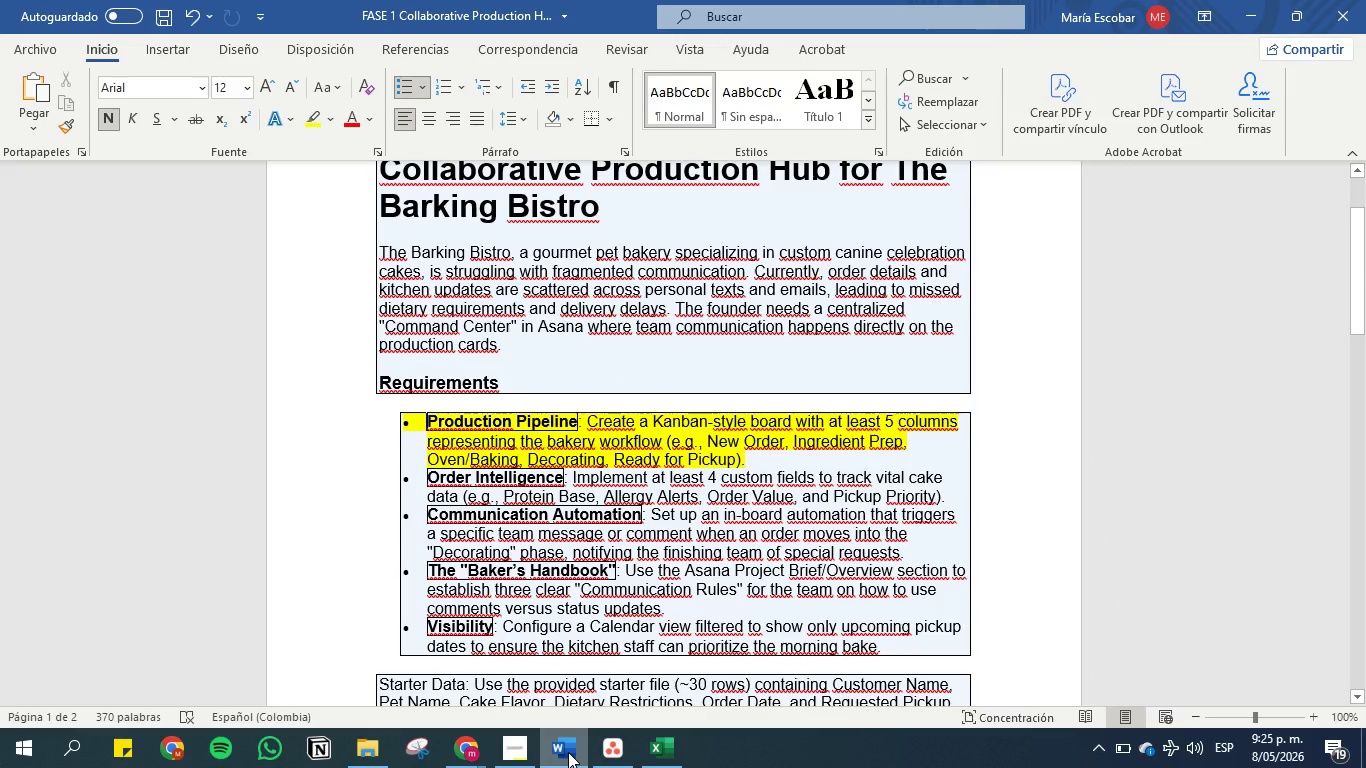 
left_click([568, 752])
 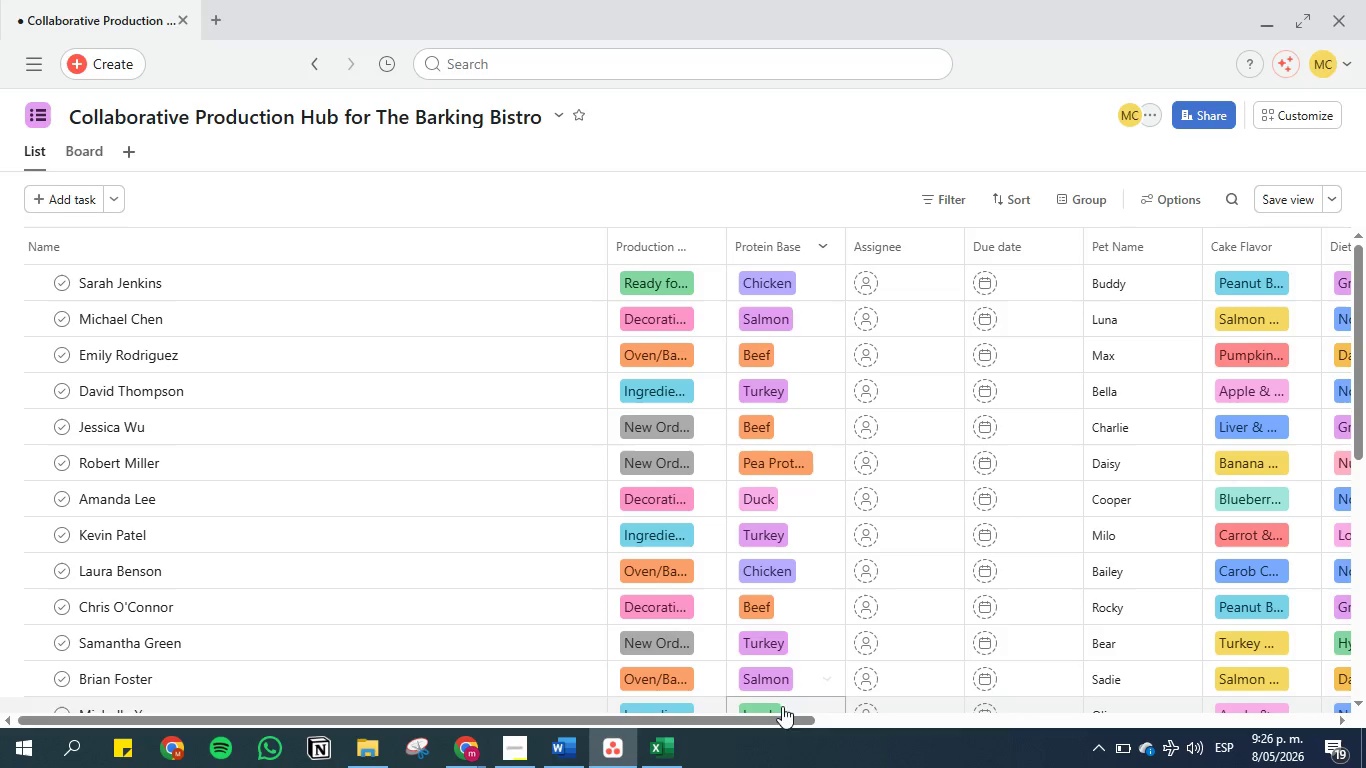 
left_click_drag(start_coordinate=[782, 717], to_coordinate=[904, 705])
 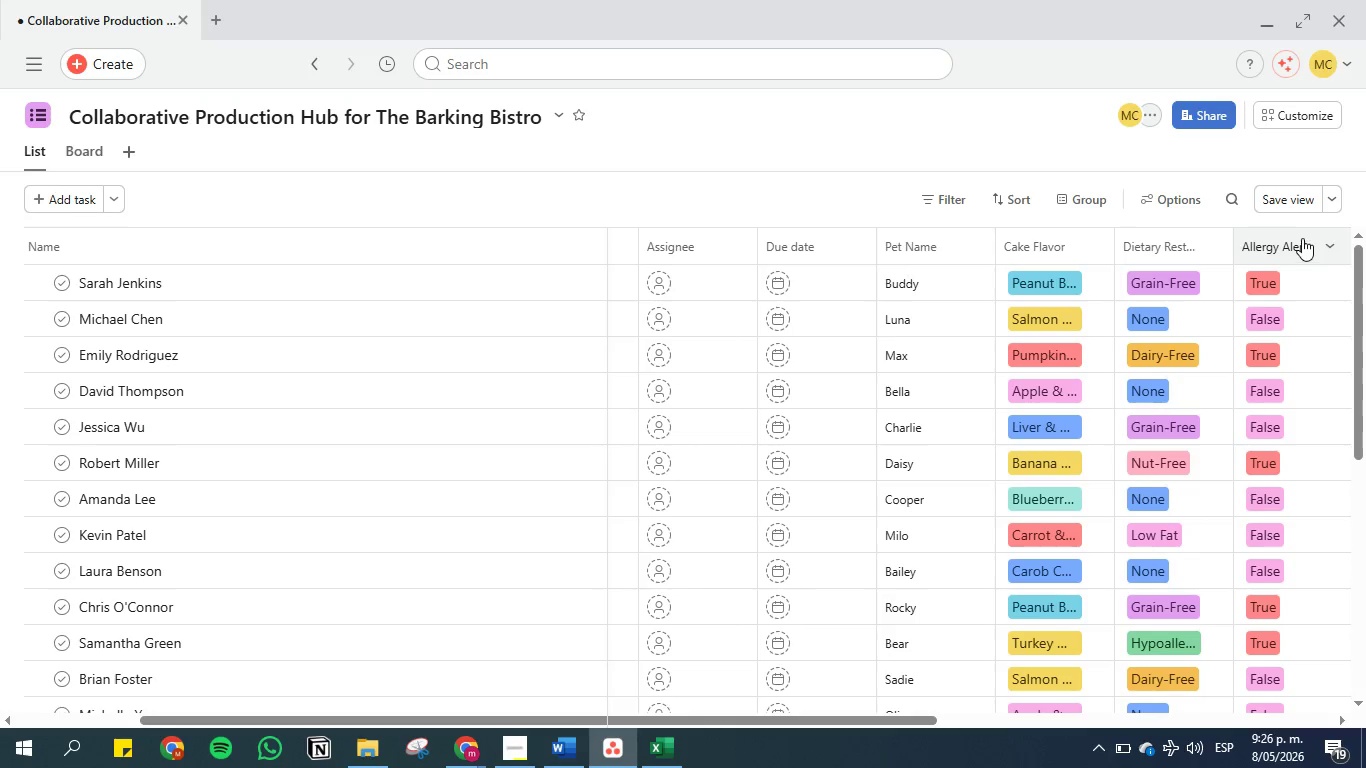 
left_click_drag(start_coordinate=[1302, 237], to_coordinate=[881, 243])
 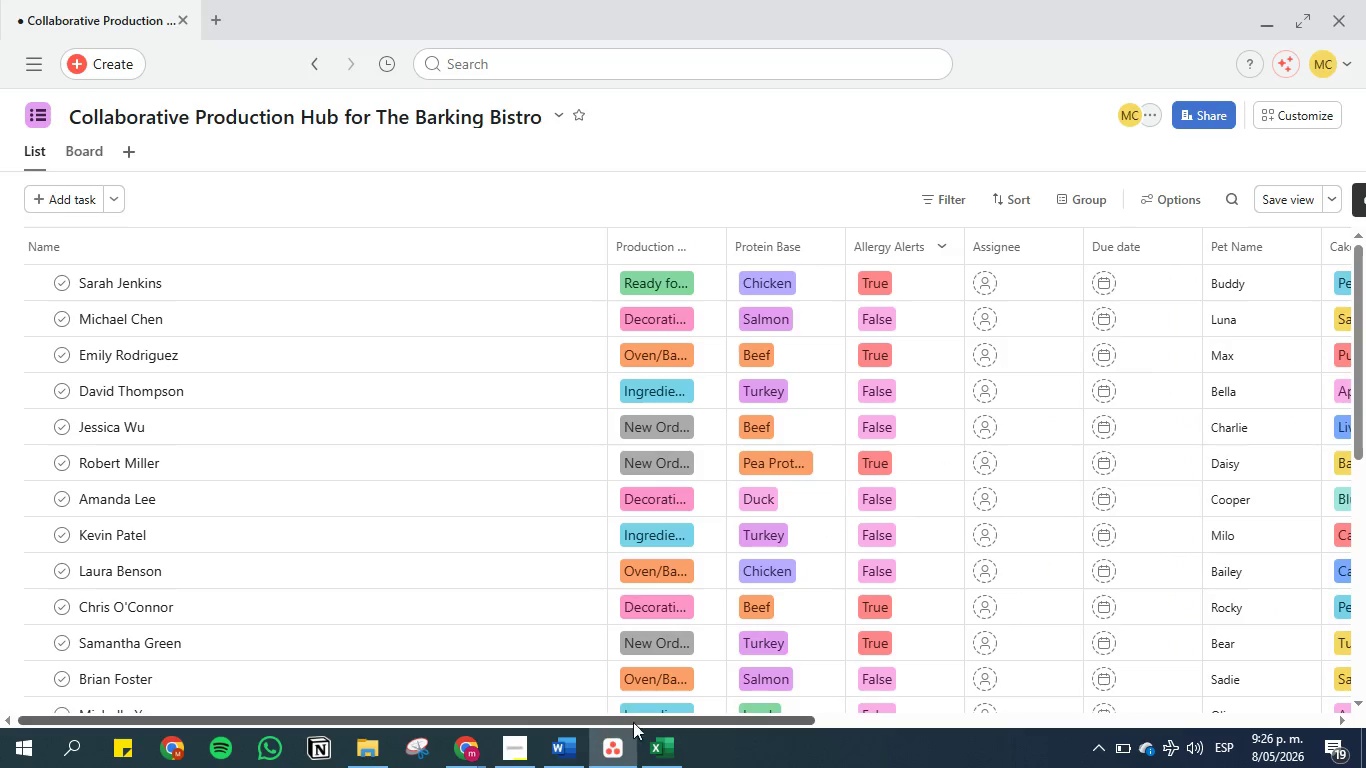 
left_click([567, 744])
 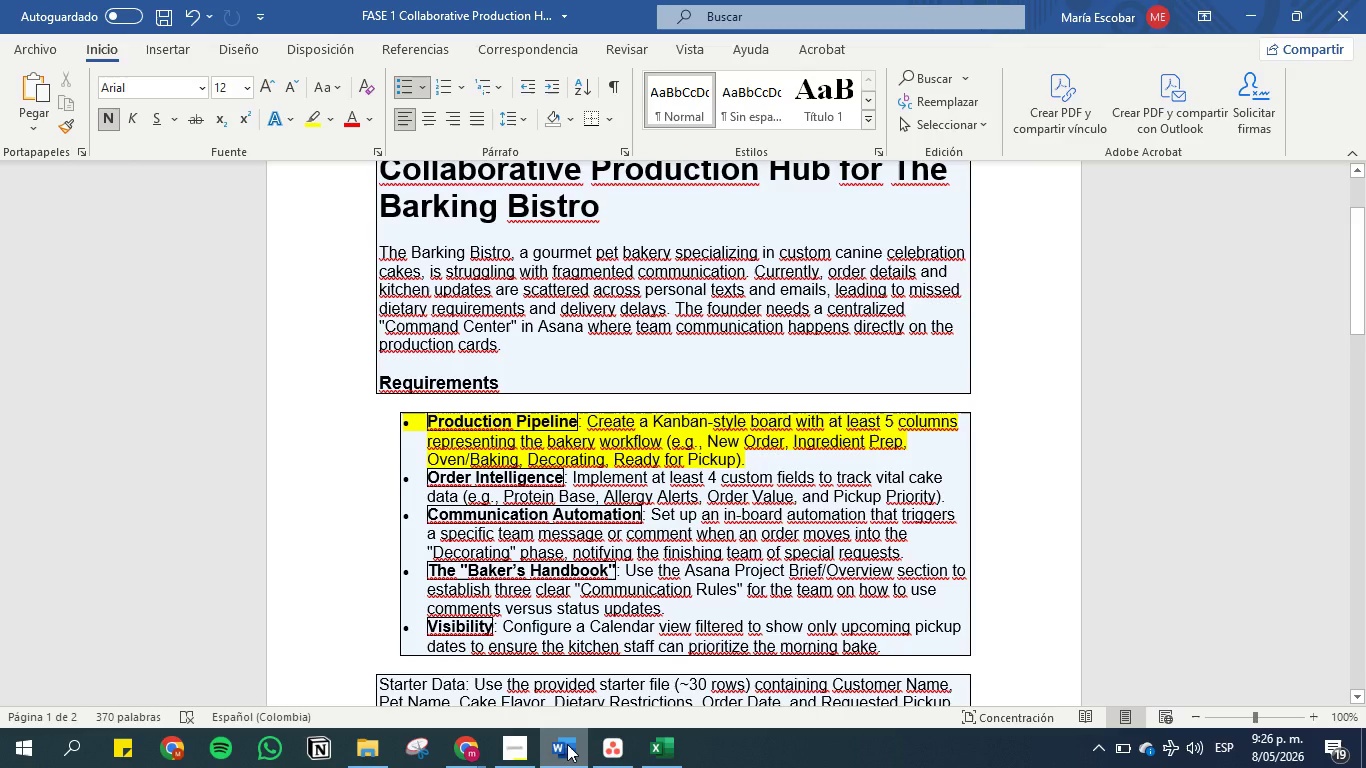 
wait(5.8)
 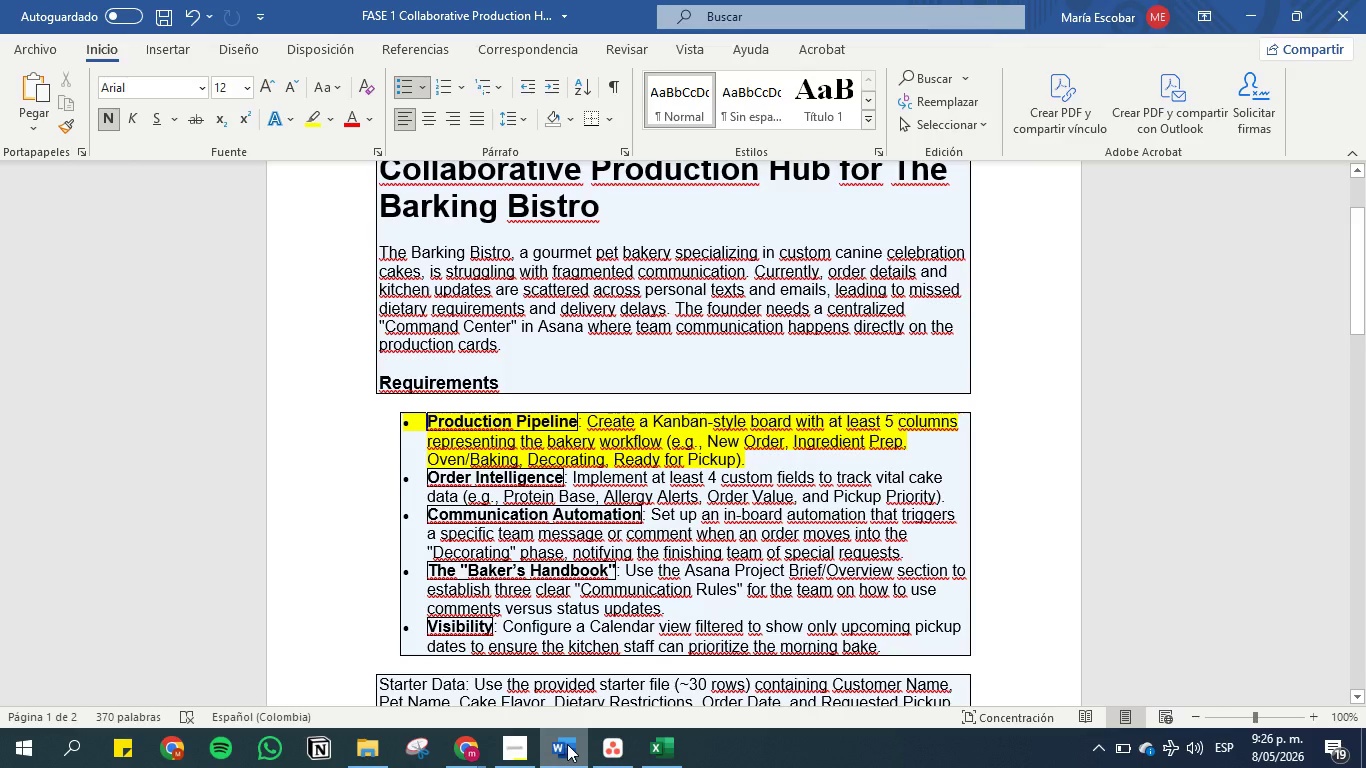 
left_click([567, 744])
 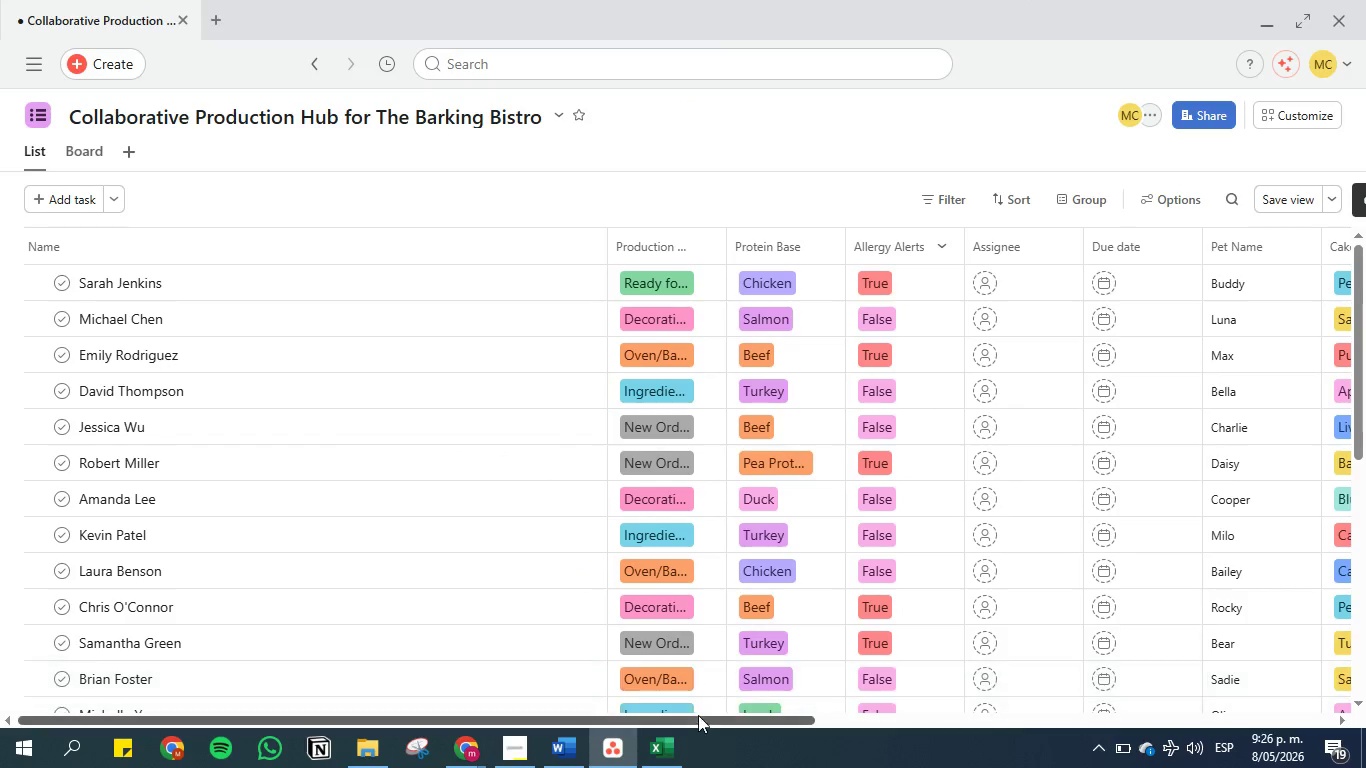 
left_click_drag(start_coordinate=[698, 715], to_coordinate=[968, 710])
 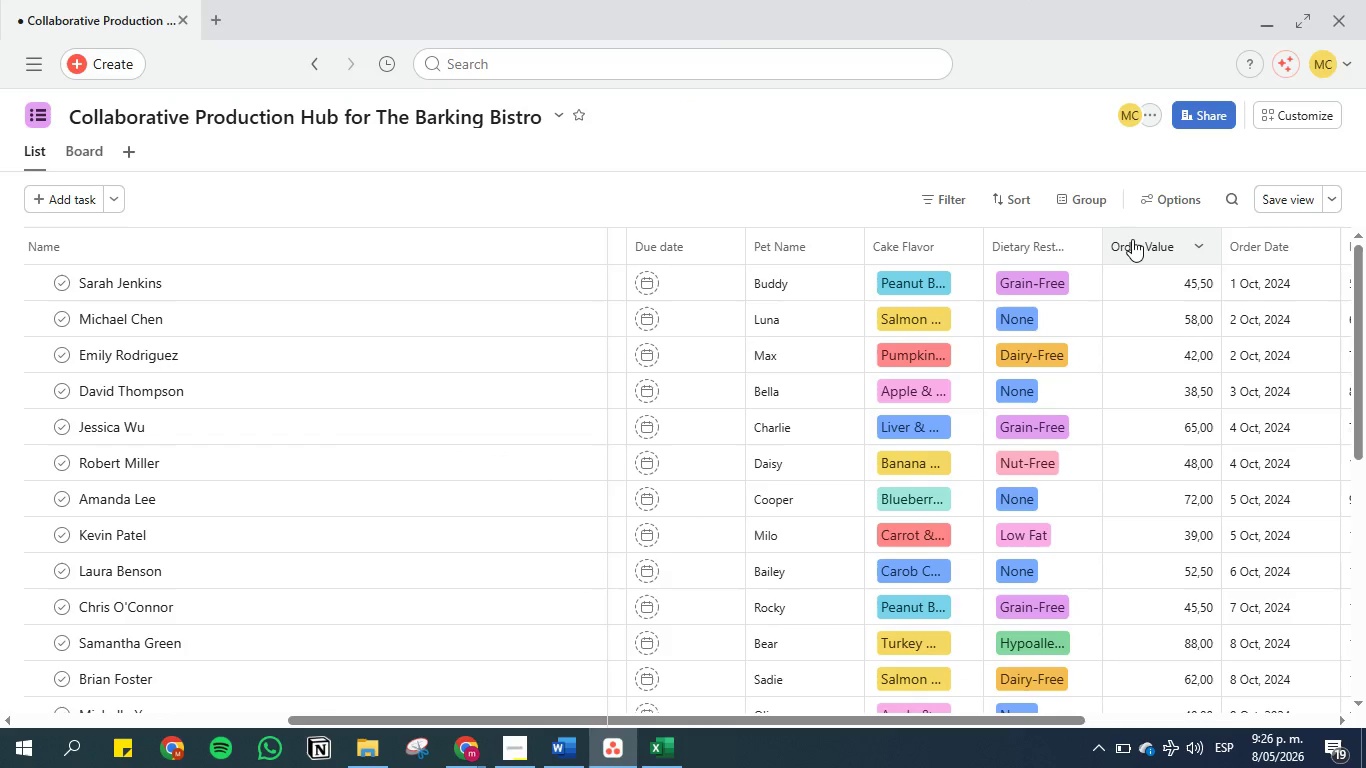 
left_click_drag(start_coordinate=[1132, 239], to_coordinate=[962, 252])
 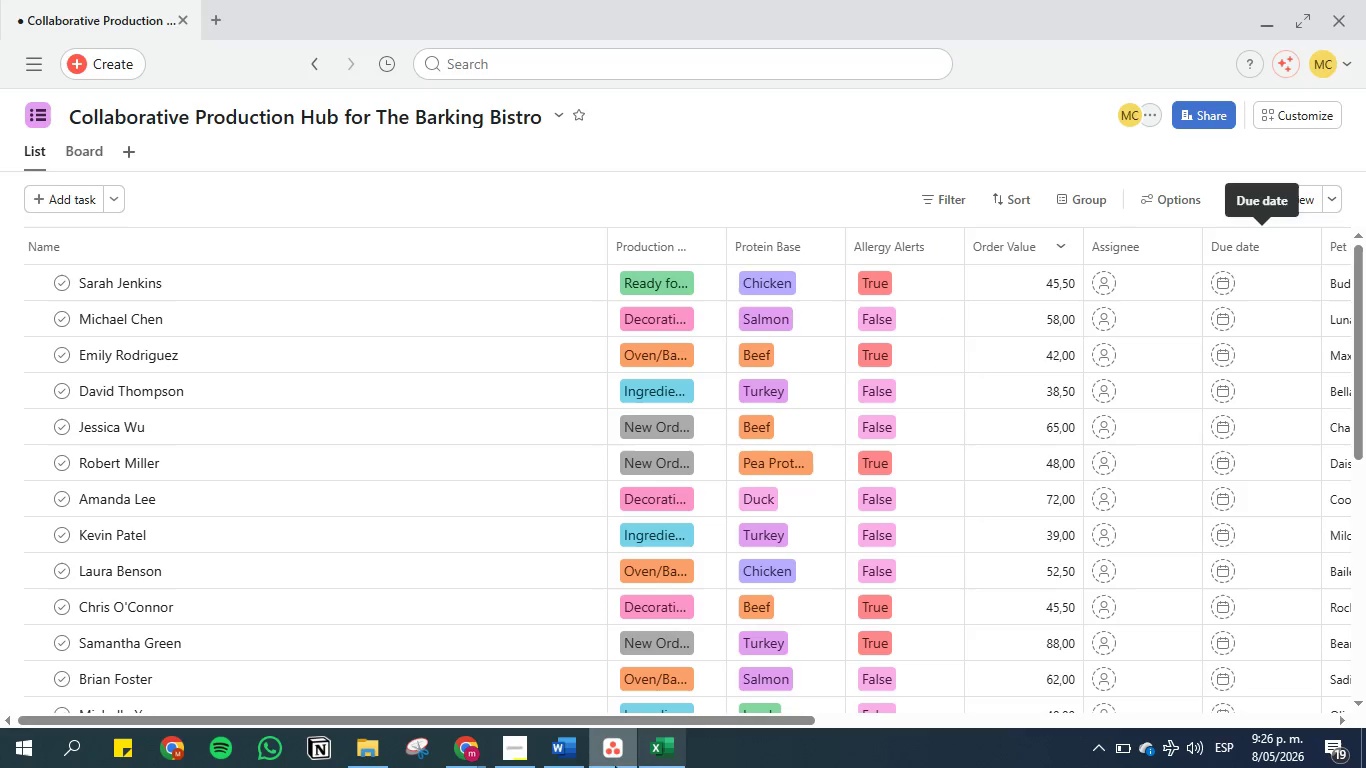 
left_click([566, 750])
 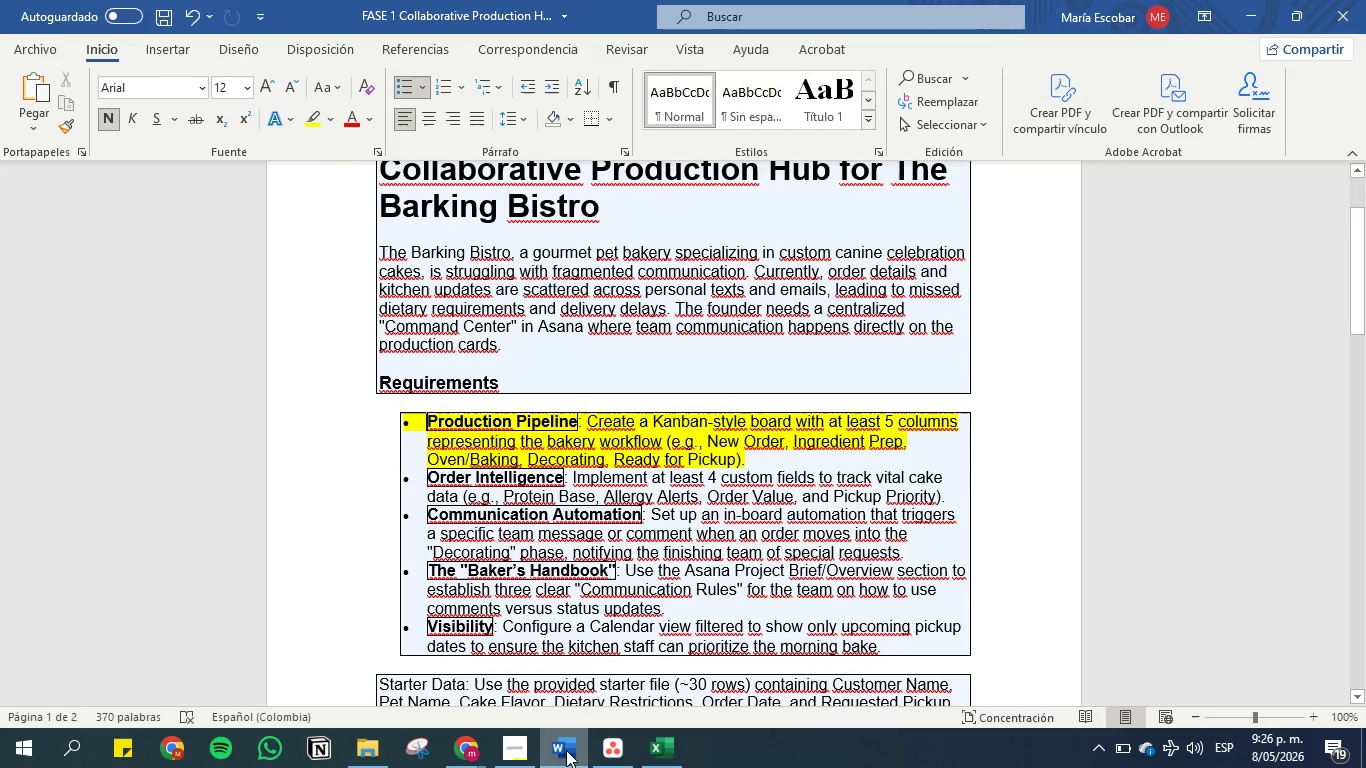 
wait(6.44)
 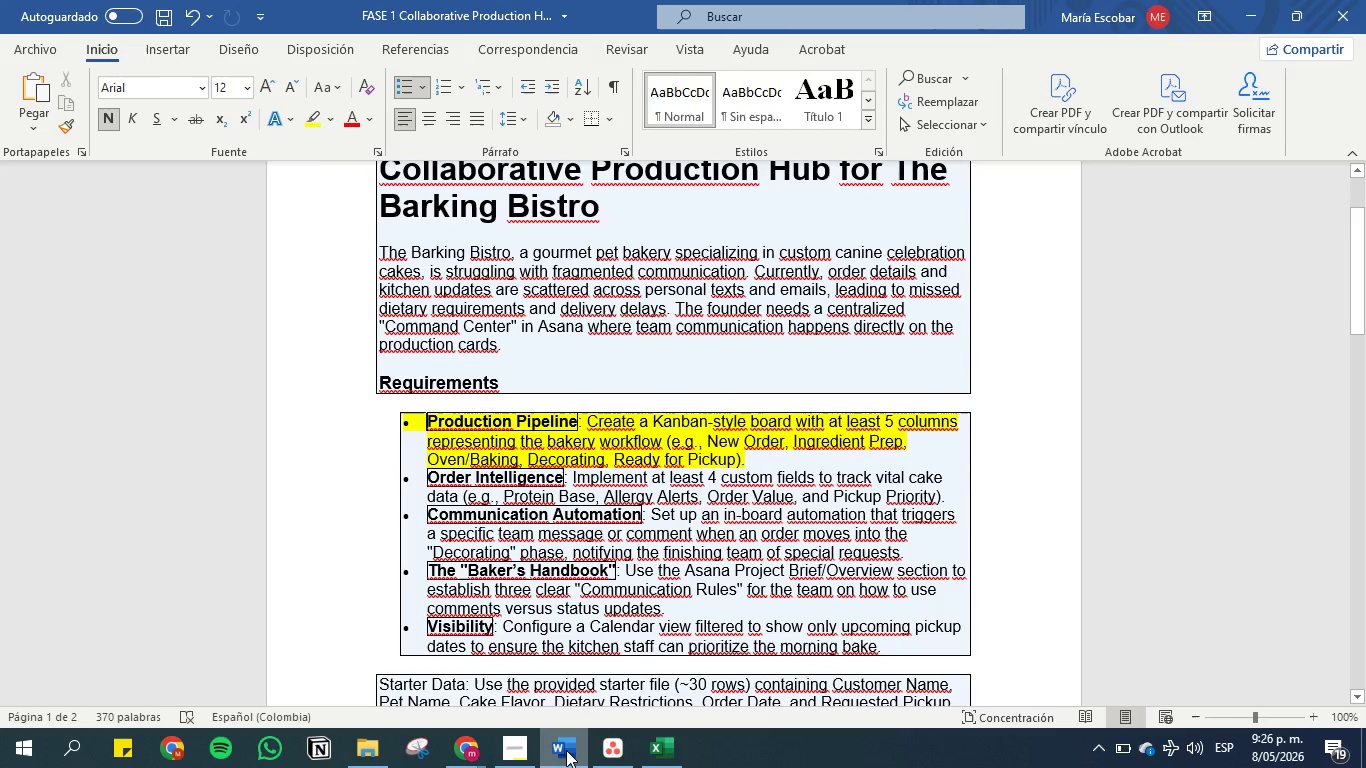 
left_click([566, 750])
 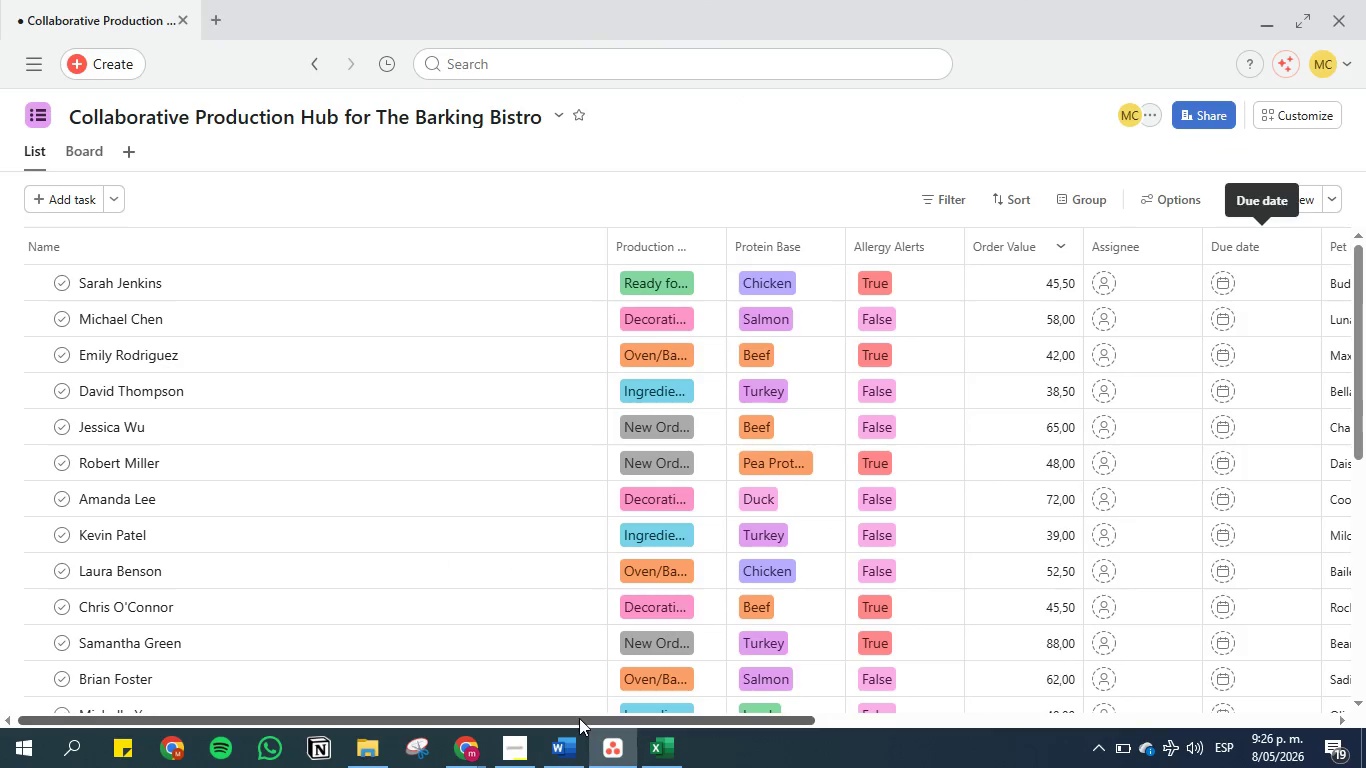 
left_click_drag(start_coordinate=[579, 718], to_coordinate=[1085, 701])
 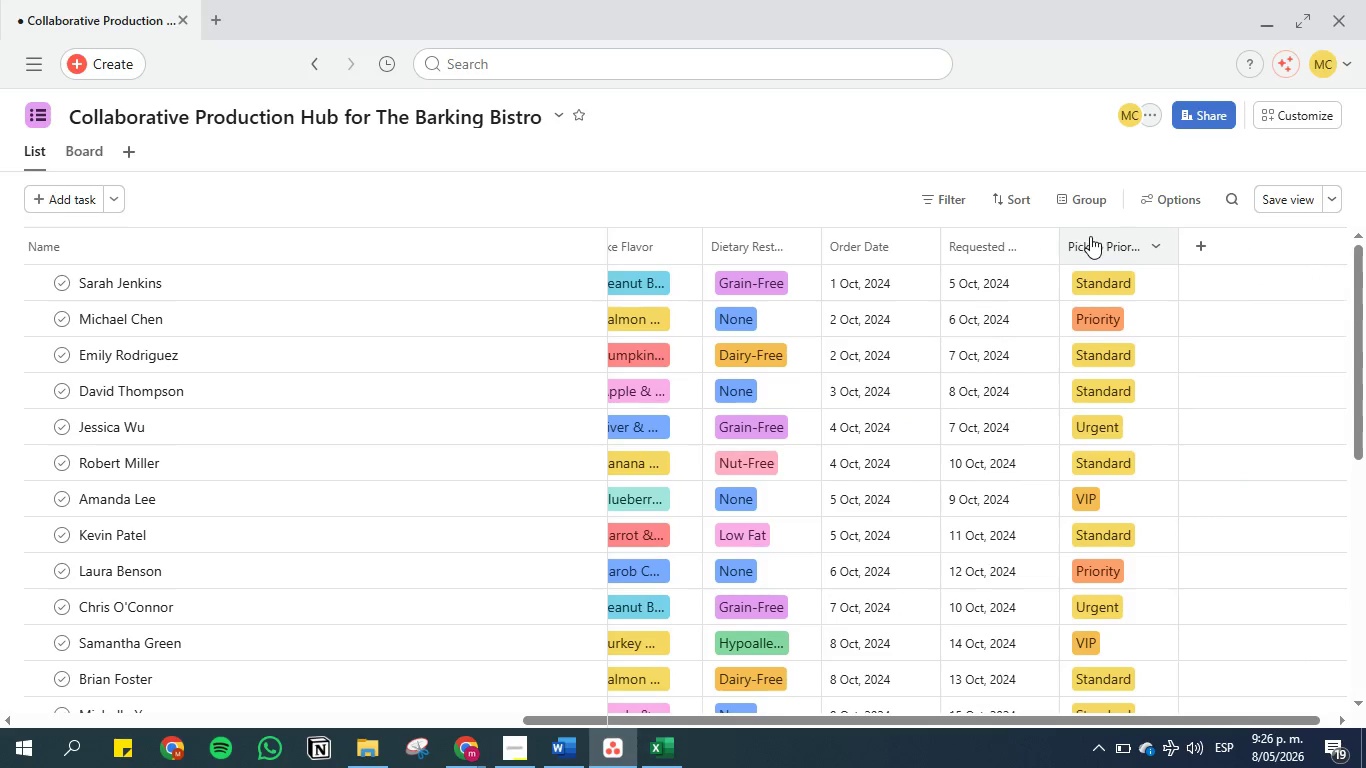 
left_click_drag(start_coordinate=[1090, 236], to_coordinate=[1061, 241])
 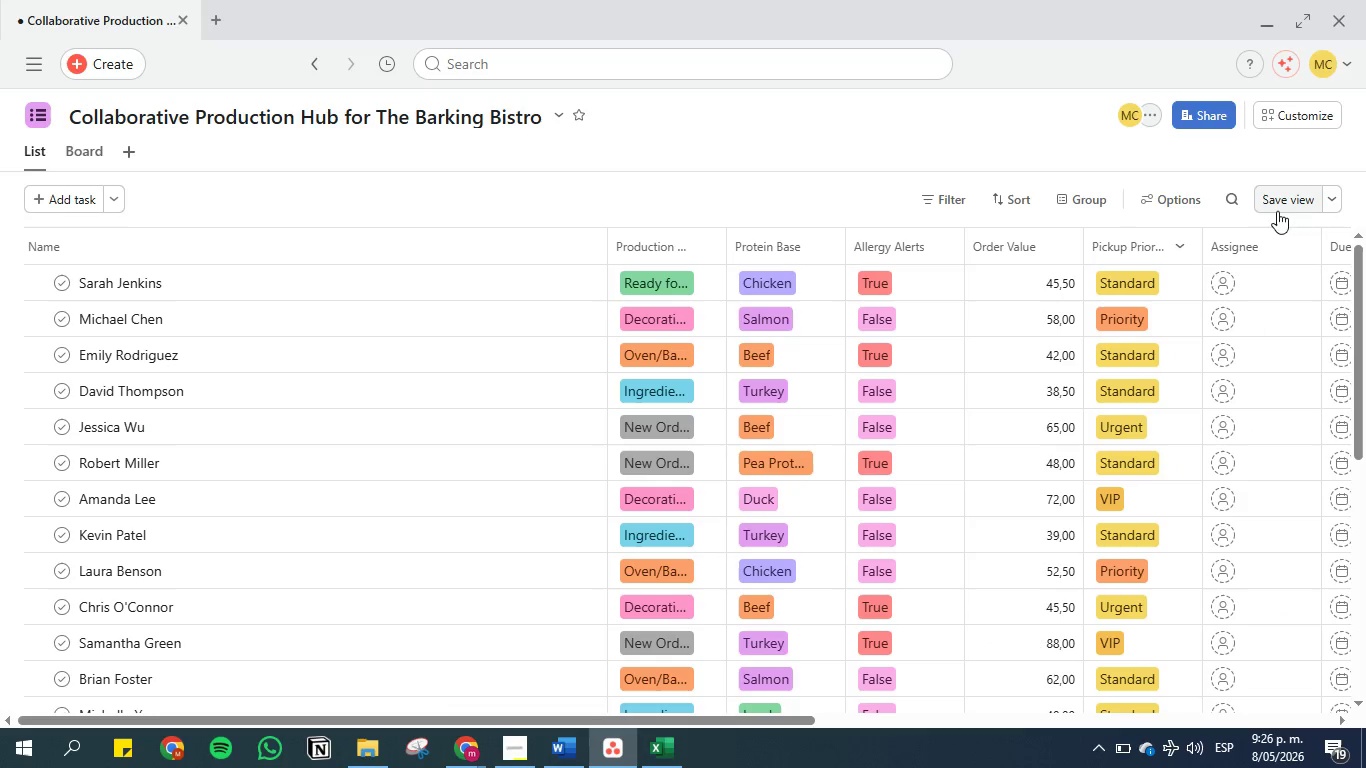 
left_click([1278, 204])
 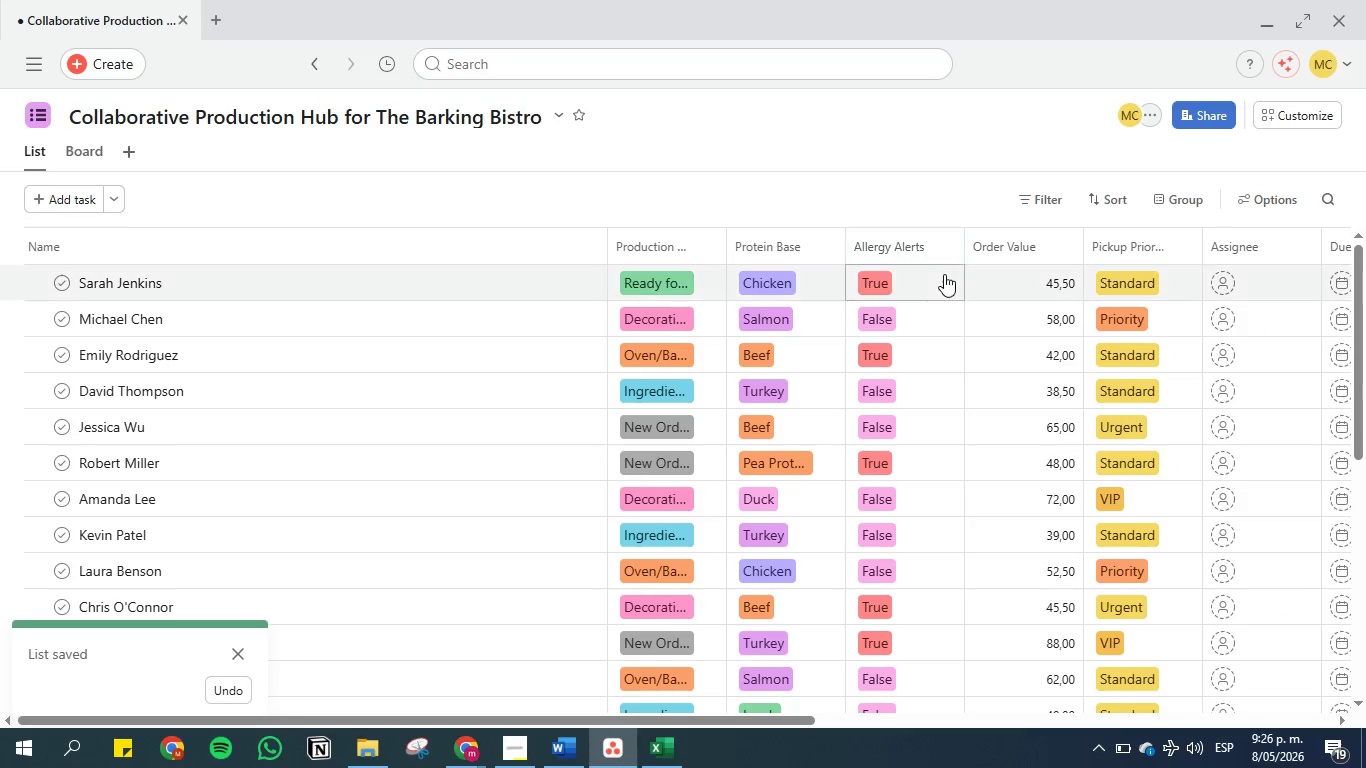 
left_click([938, 239])
 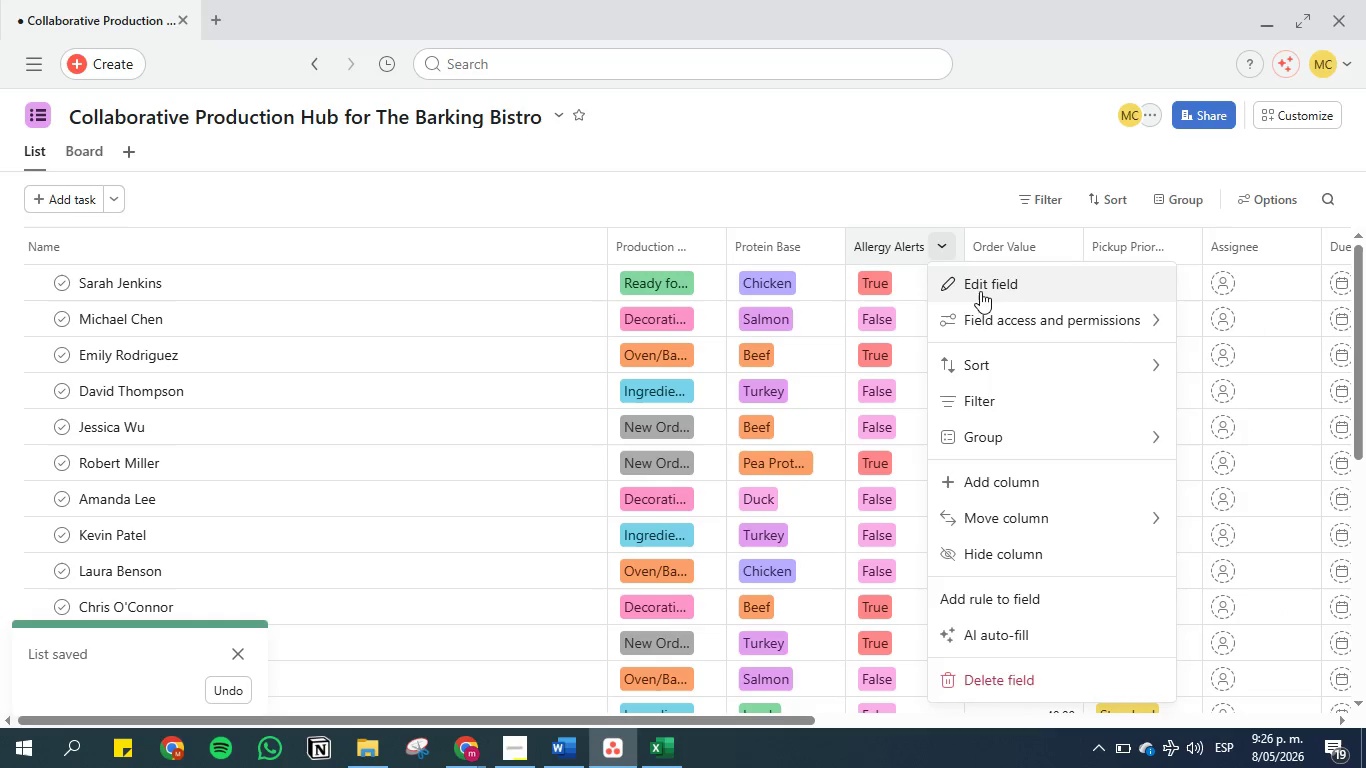 
left_click([985, 291])
 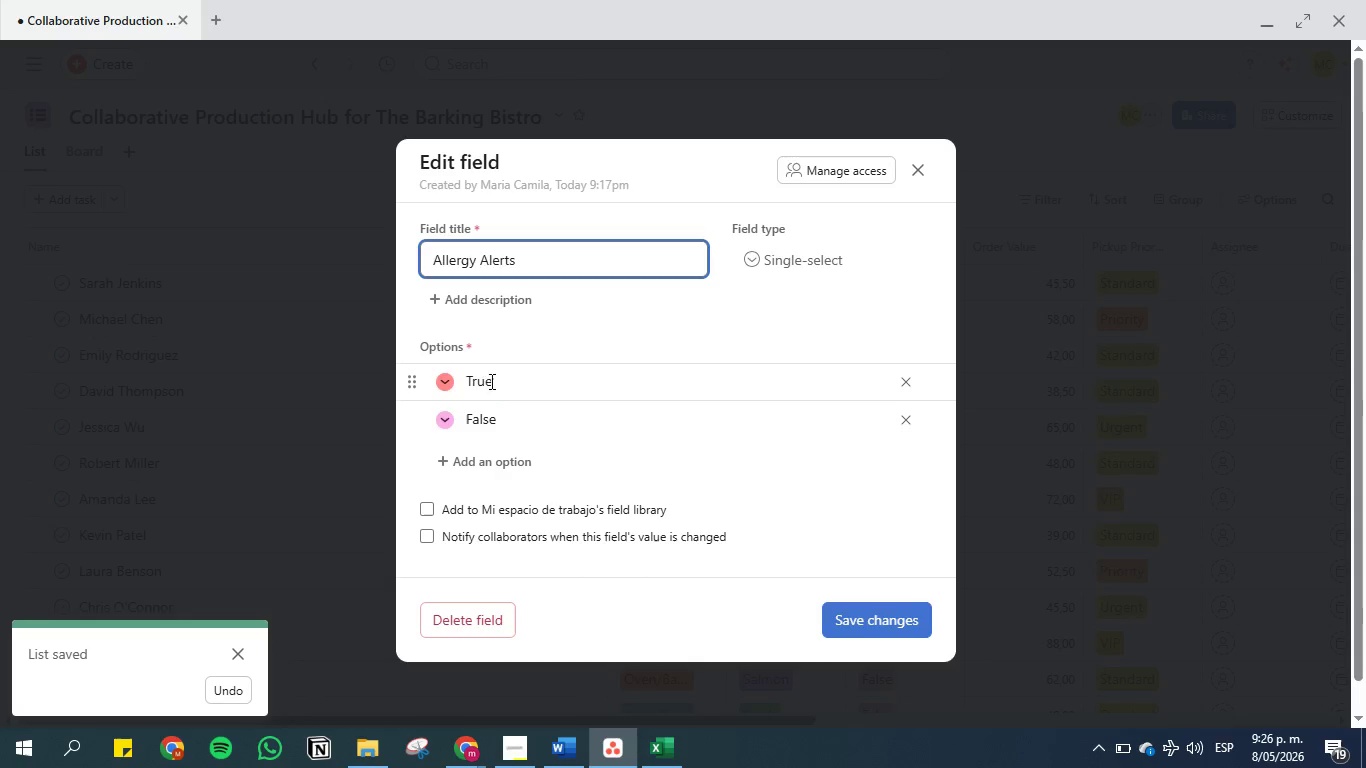 
left_click([442, 383])
 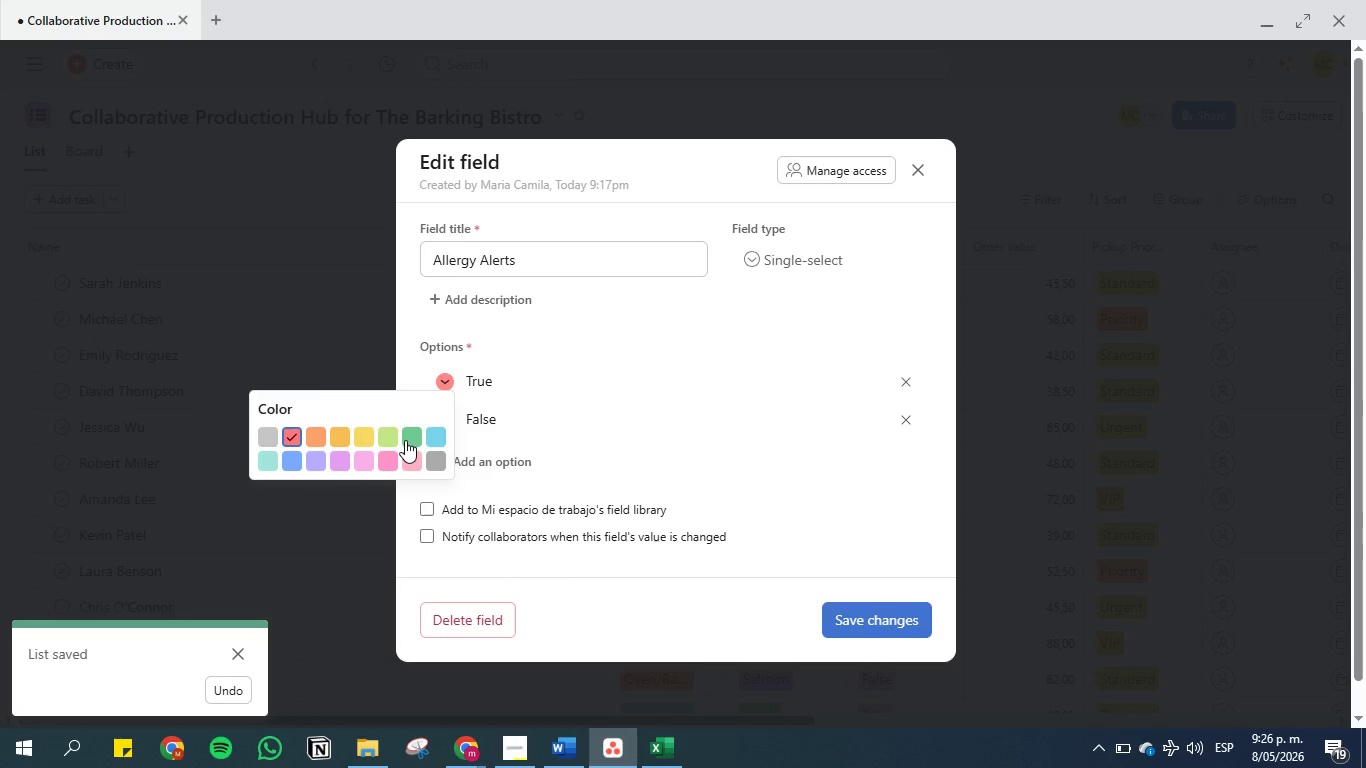 
left_click([397, 440])
 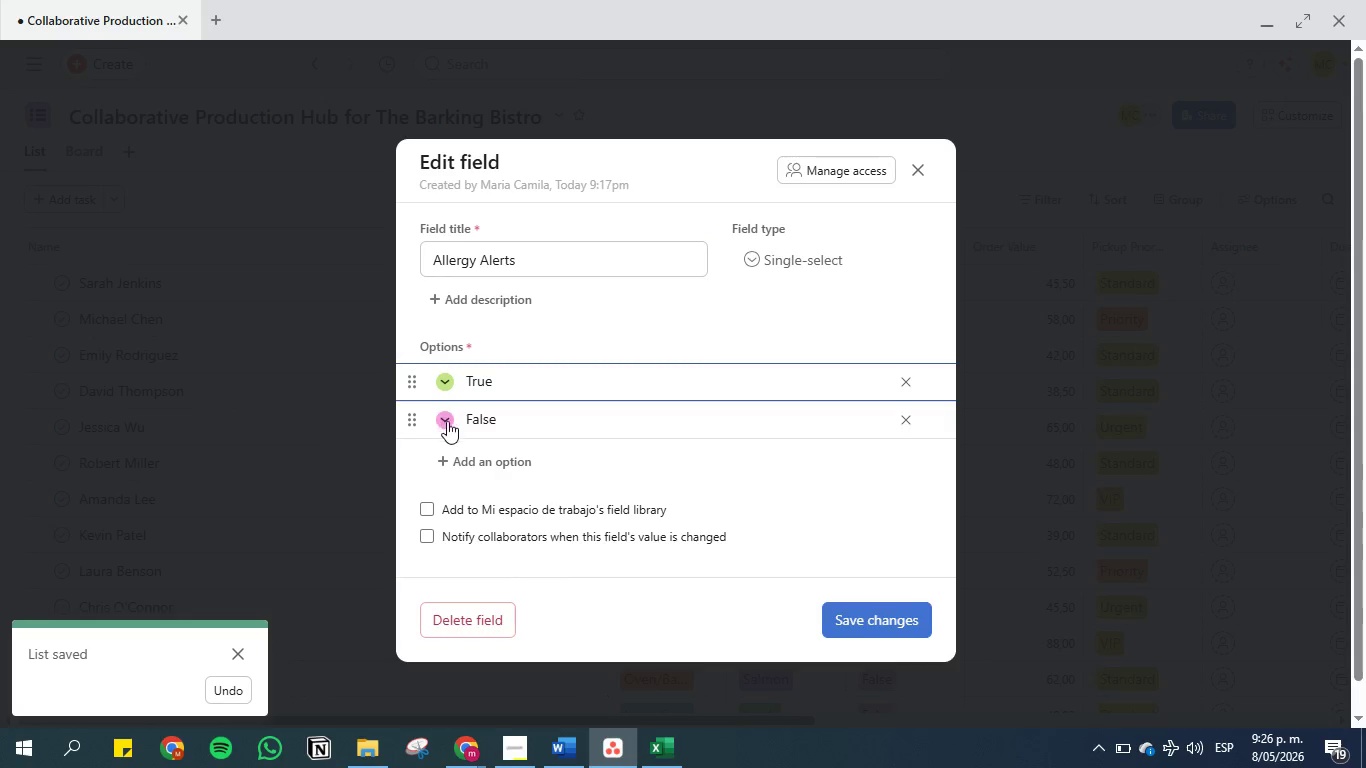 
left_click([448, 421])
 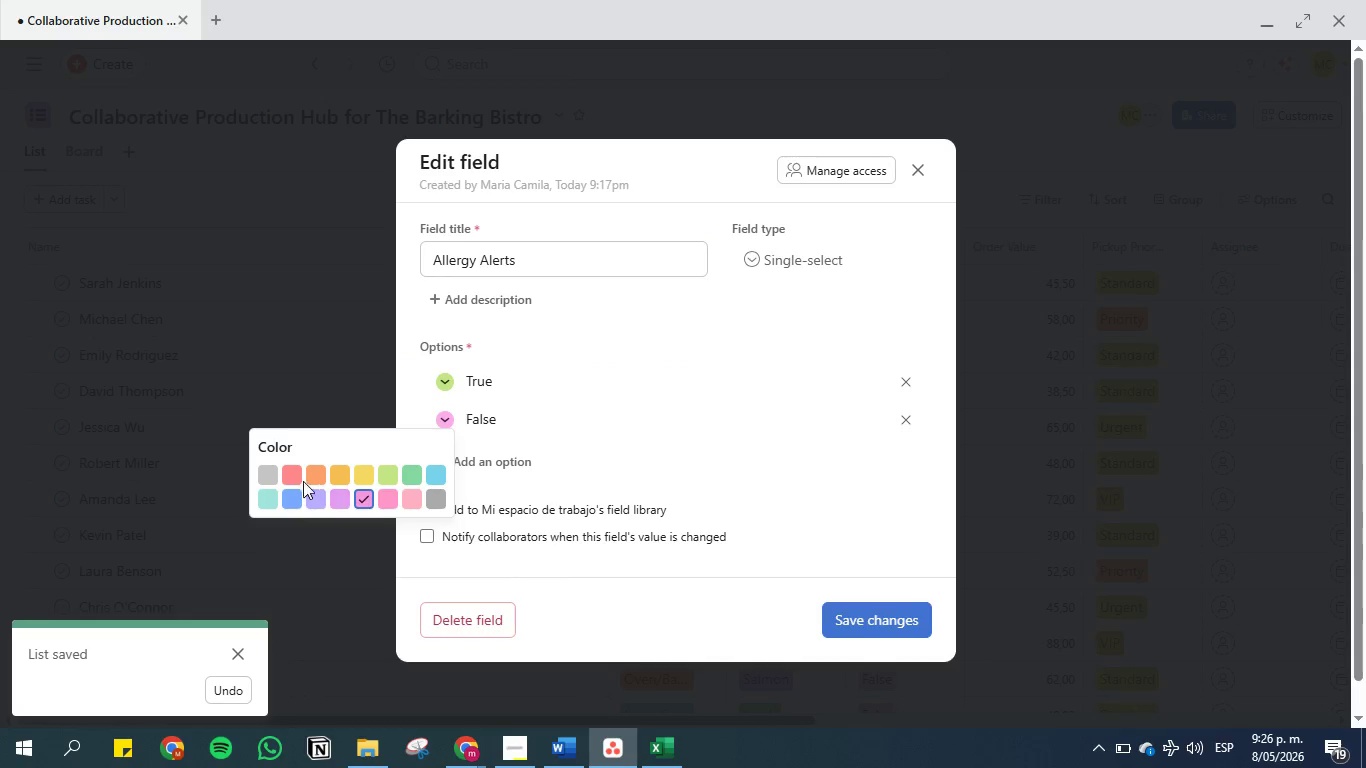 
left_click([299, 475])
 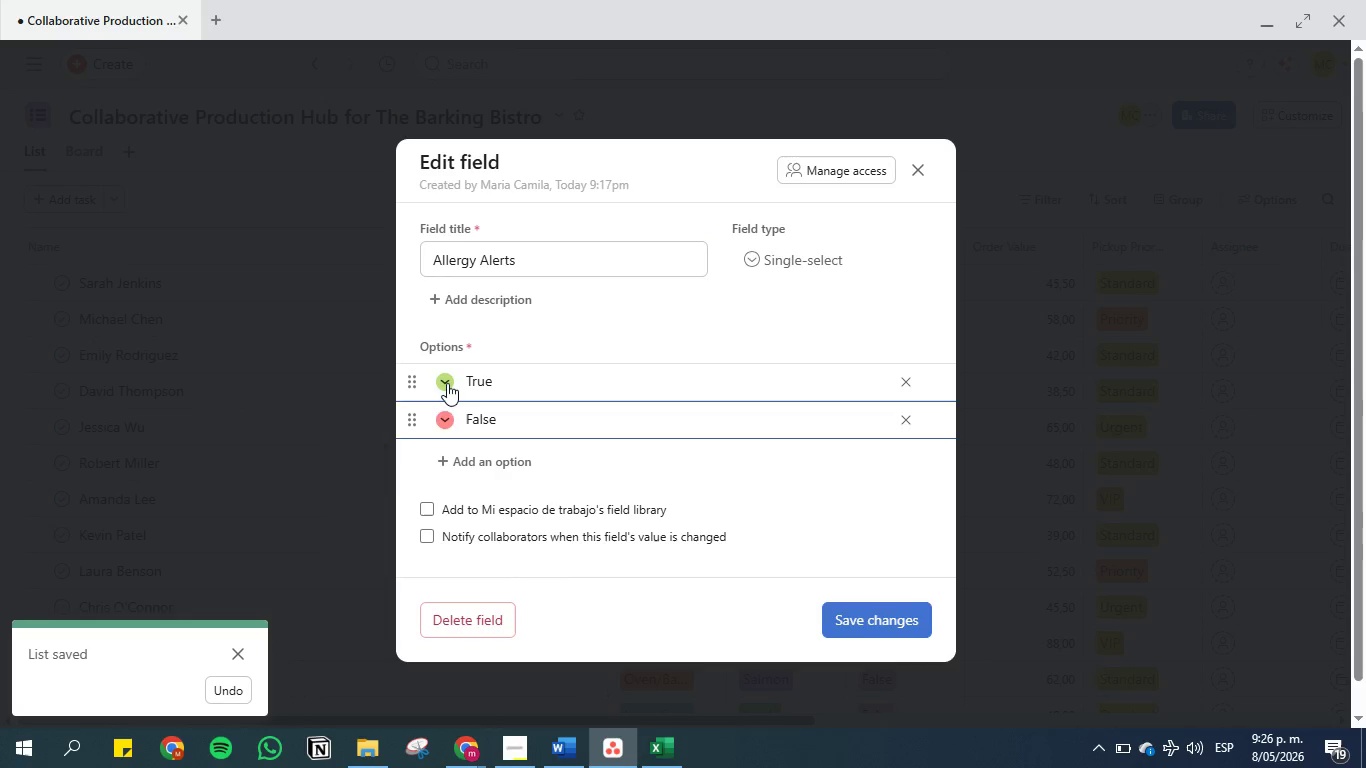 
left_click([451, 381])
 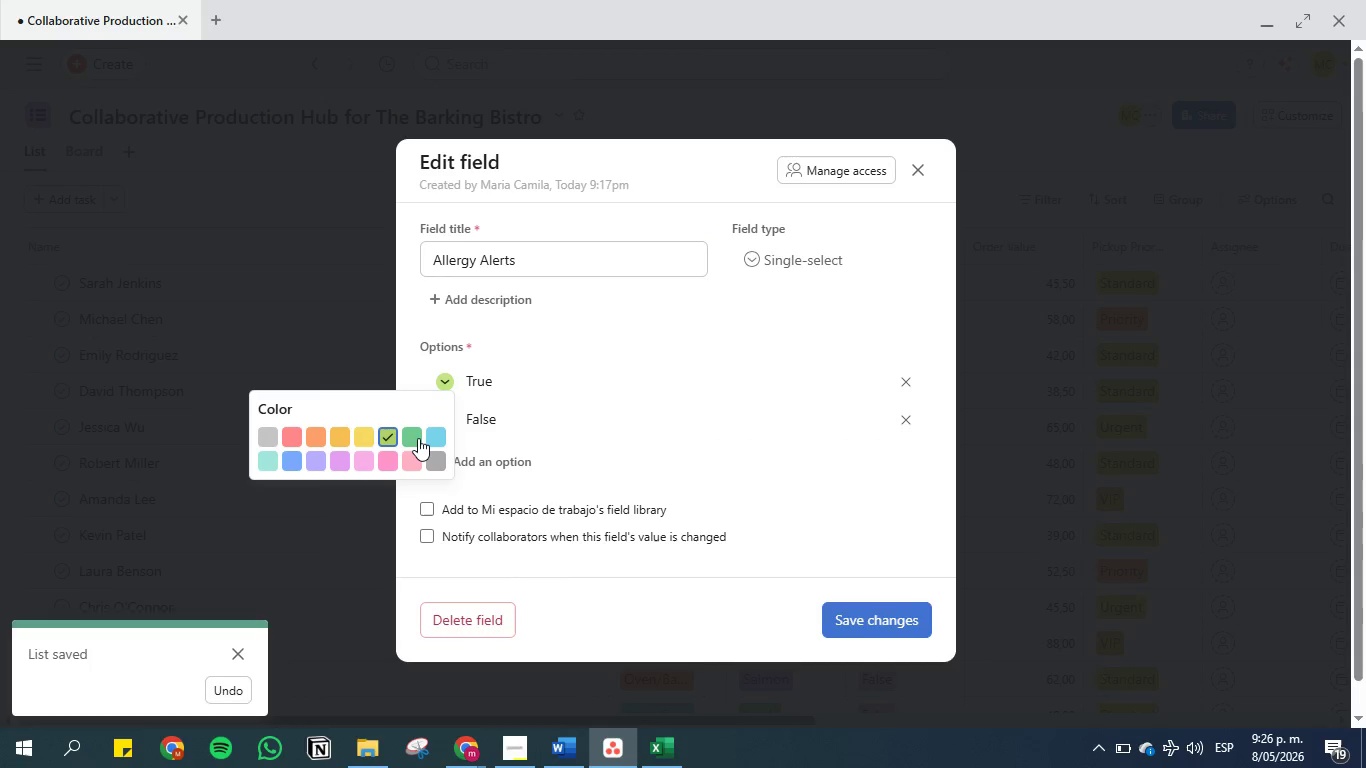 
left_click([418, 437])
 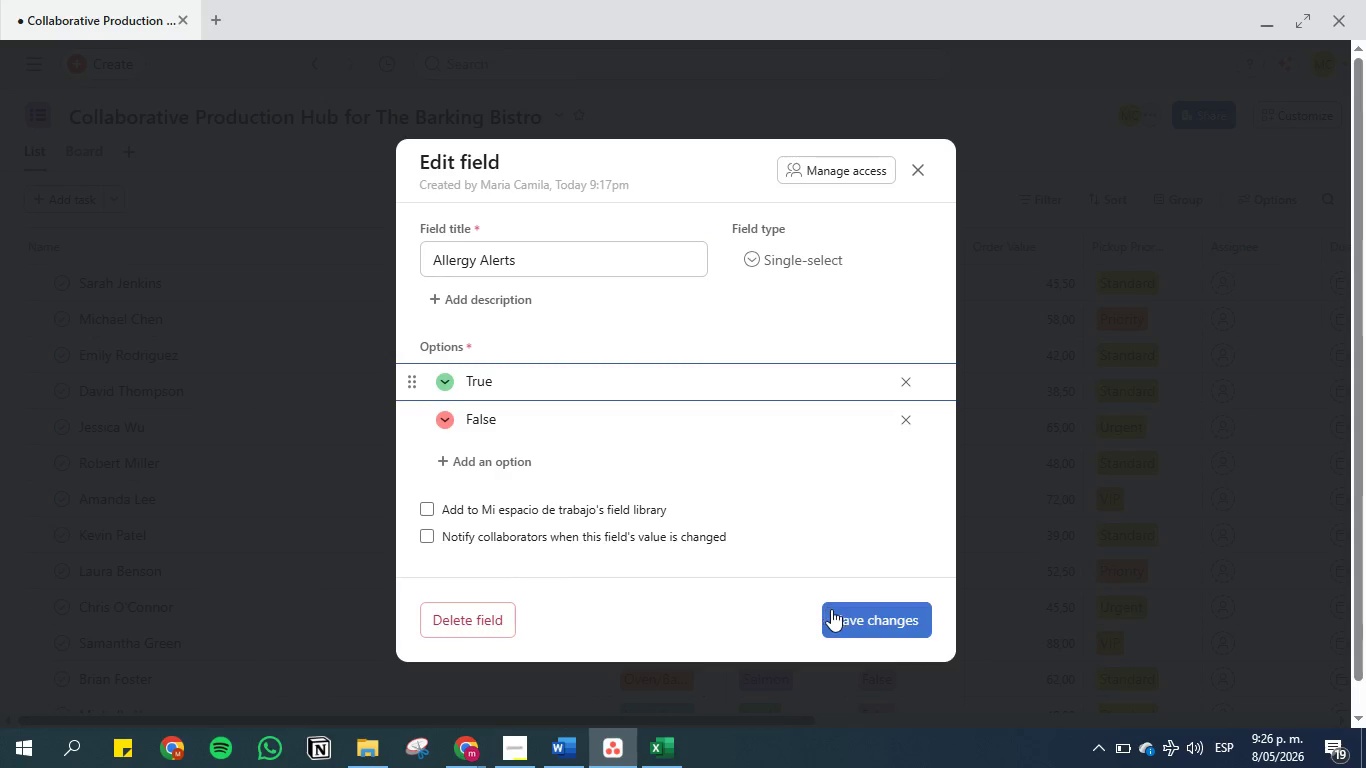 
left_click([875, 619])
 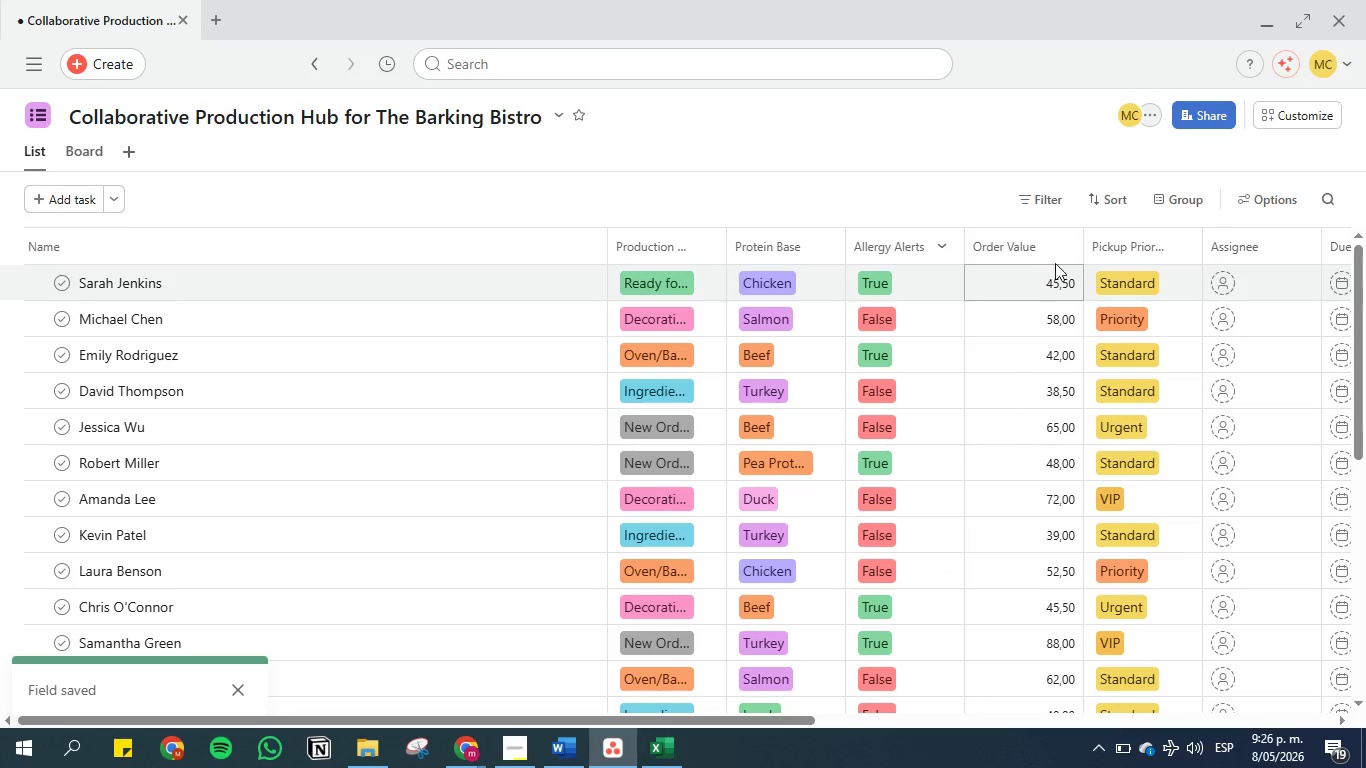 
left_click([1063, 243])
 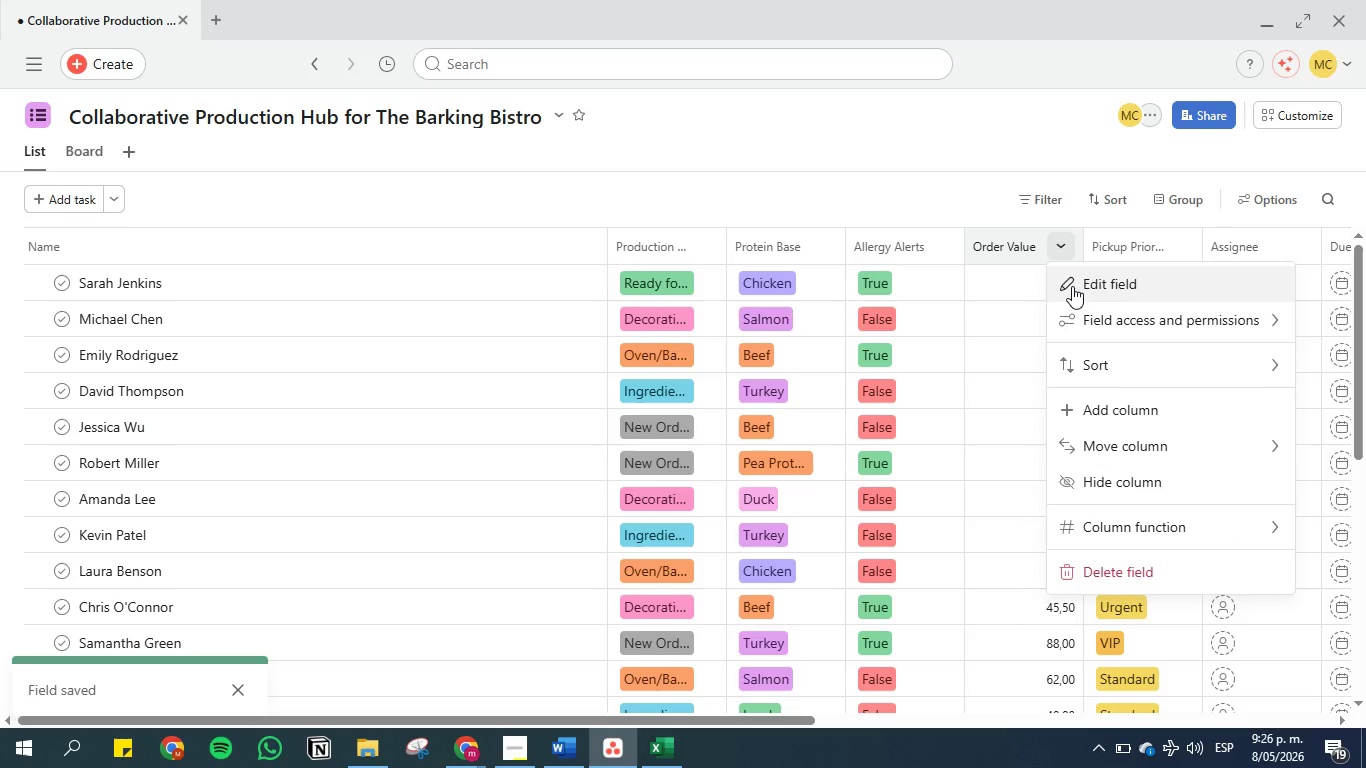 
left_click([1081, 286])
 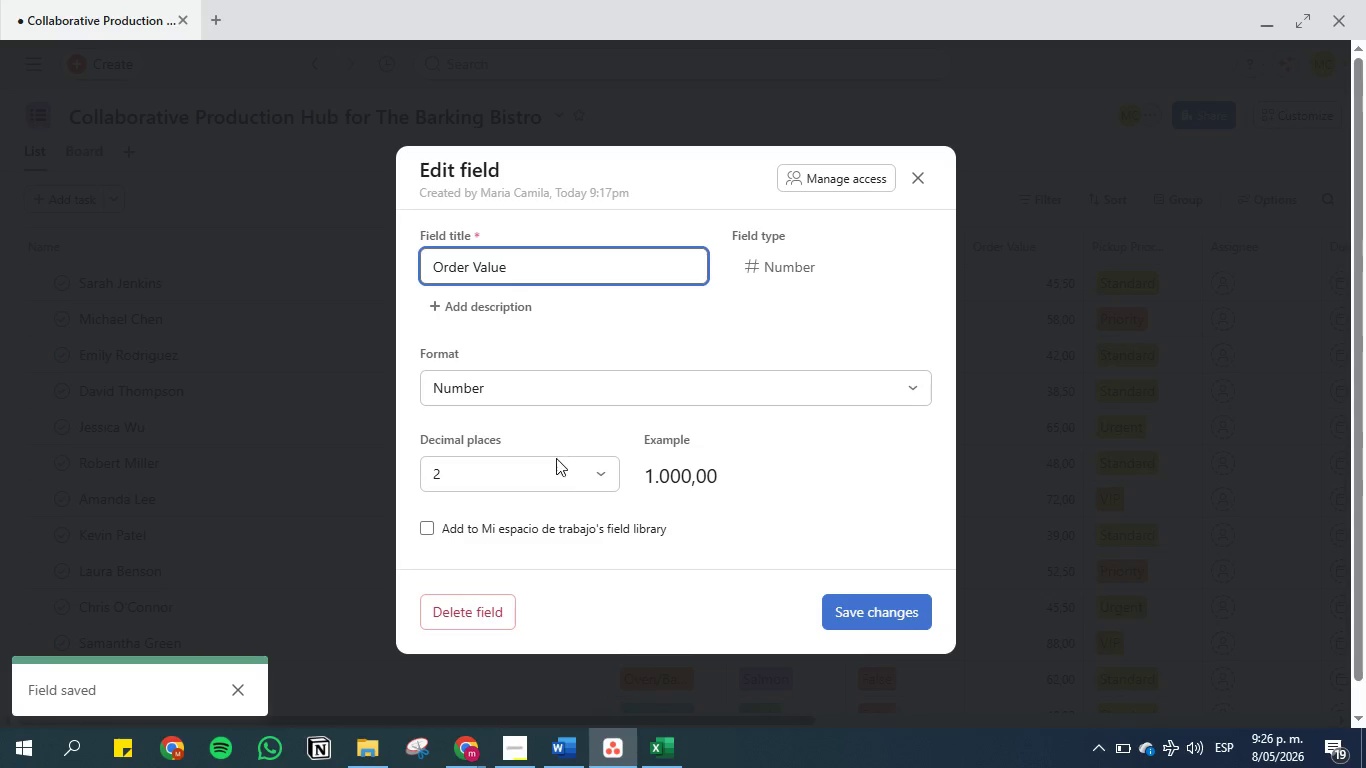 
left_click([591, 478])
 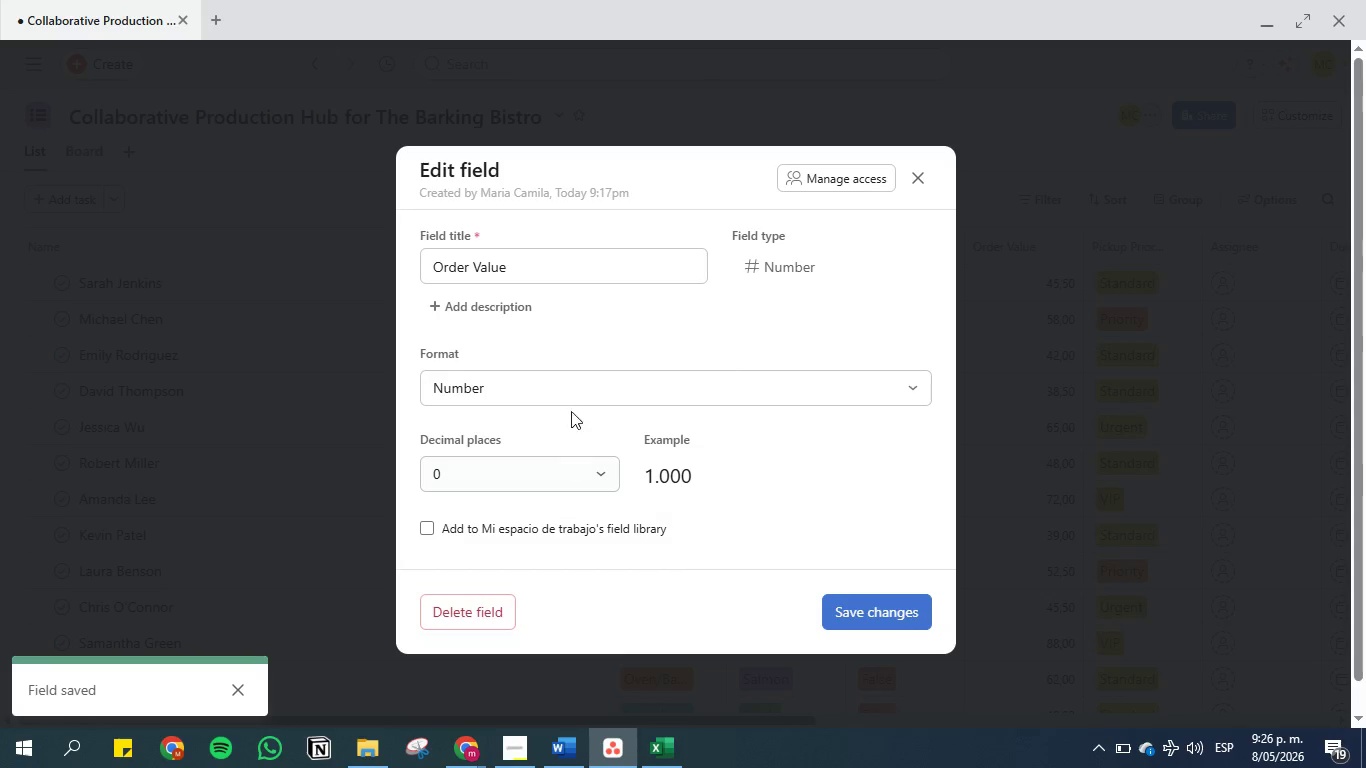 
double_click([571, 388])
 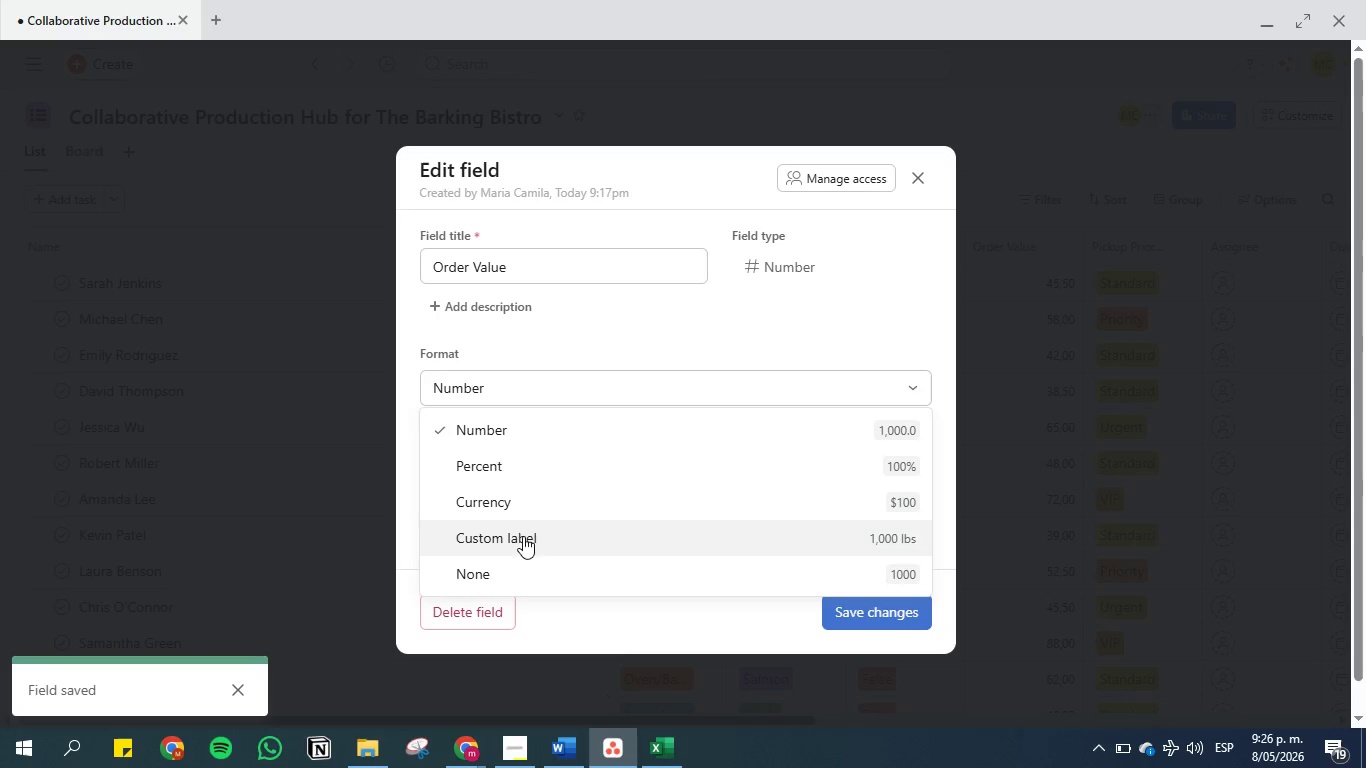 
left_click([524, 497])
 